 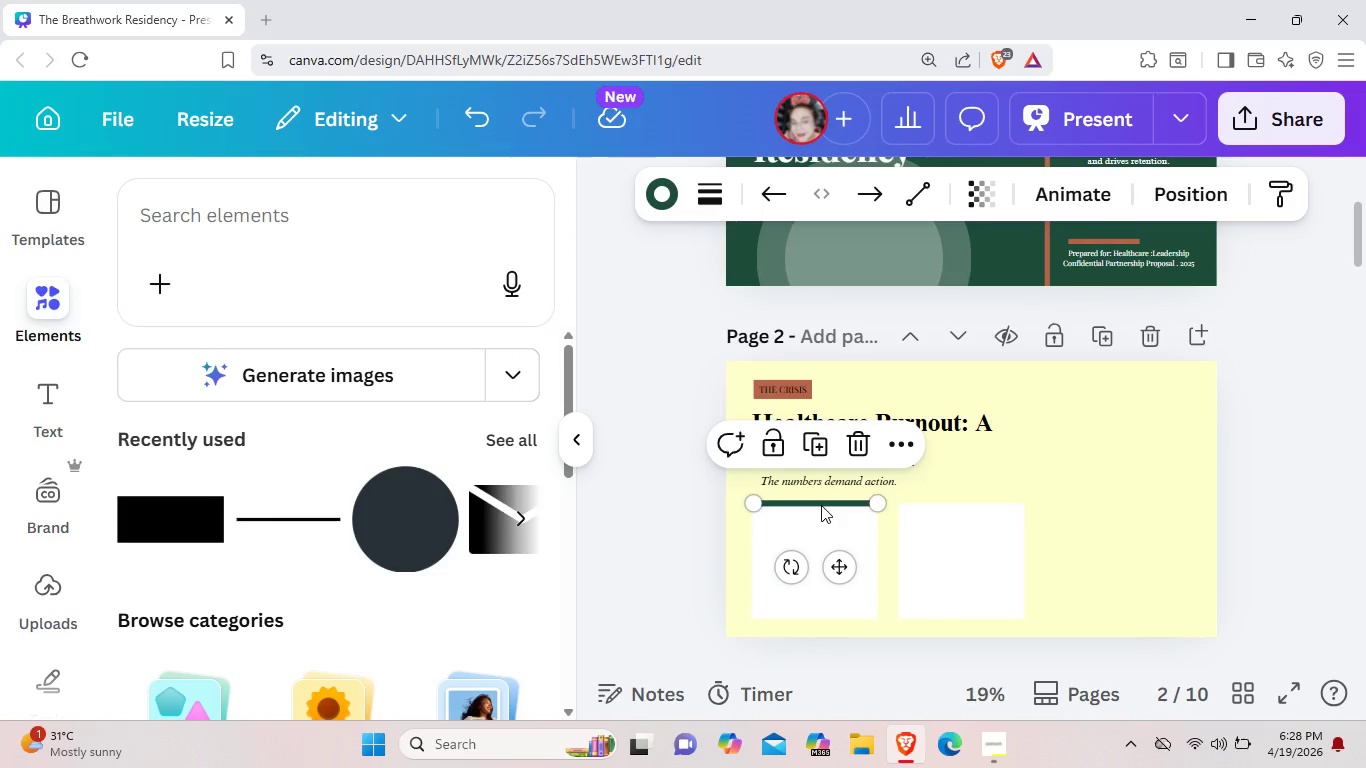 
key(Control+ControlLeft)
 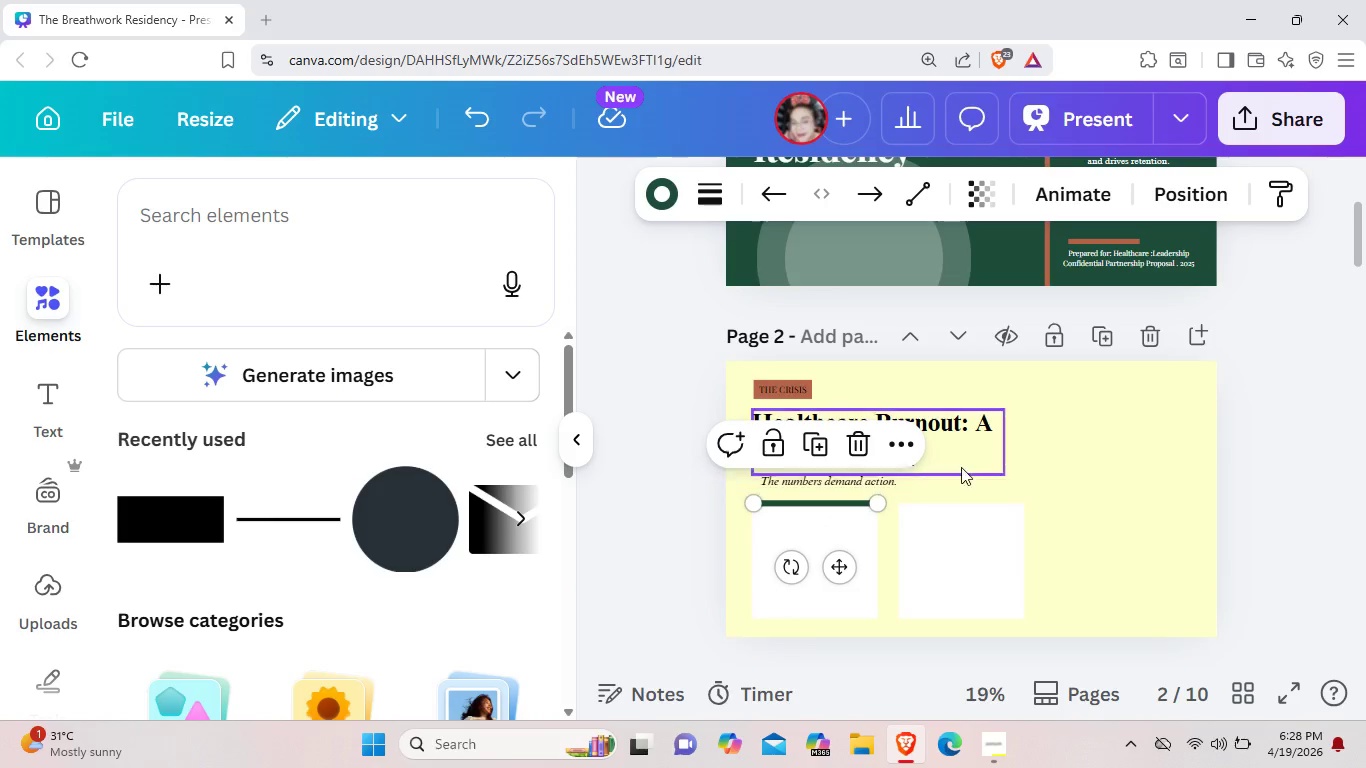 
key(Control+C)
 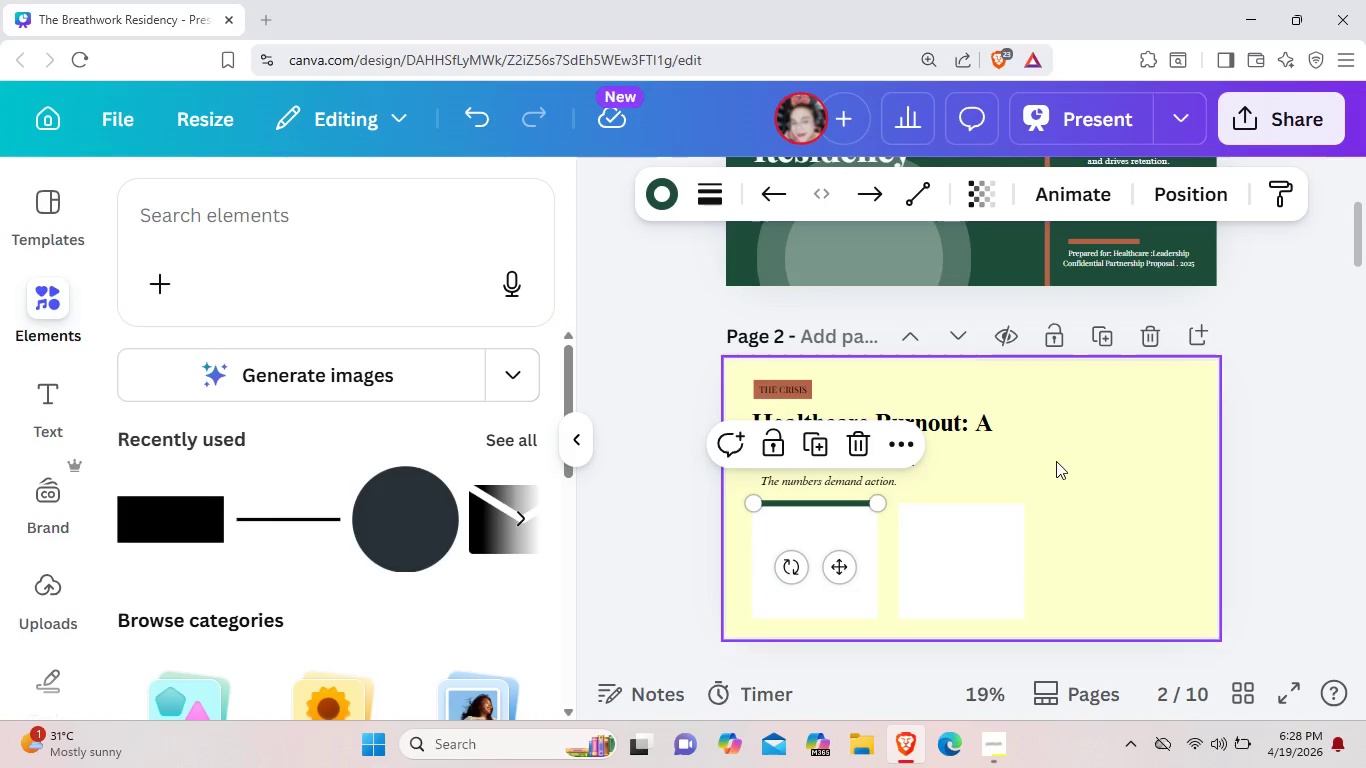 
left_click([1056, 461])
 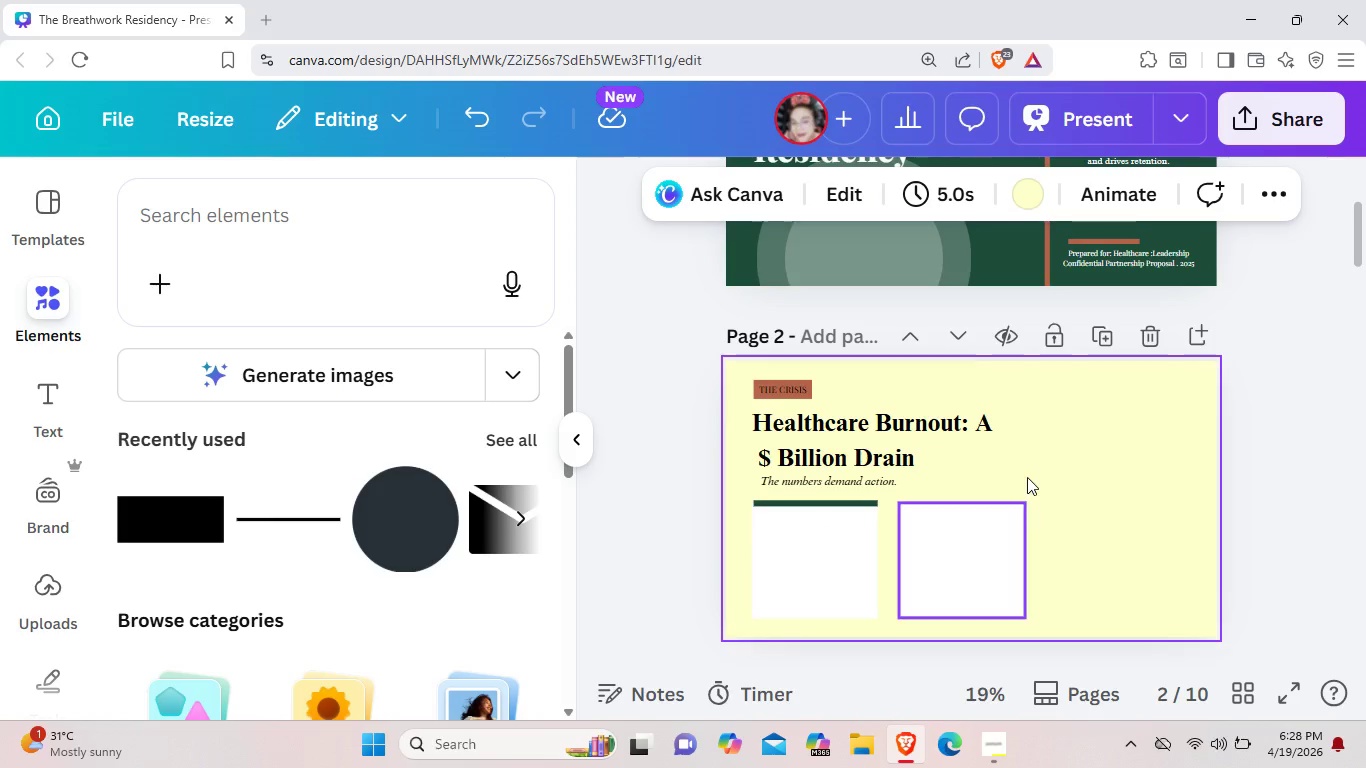 
key(Control+V)
 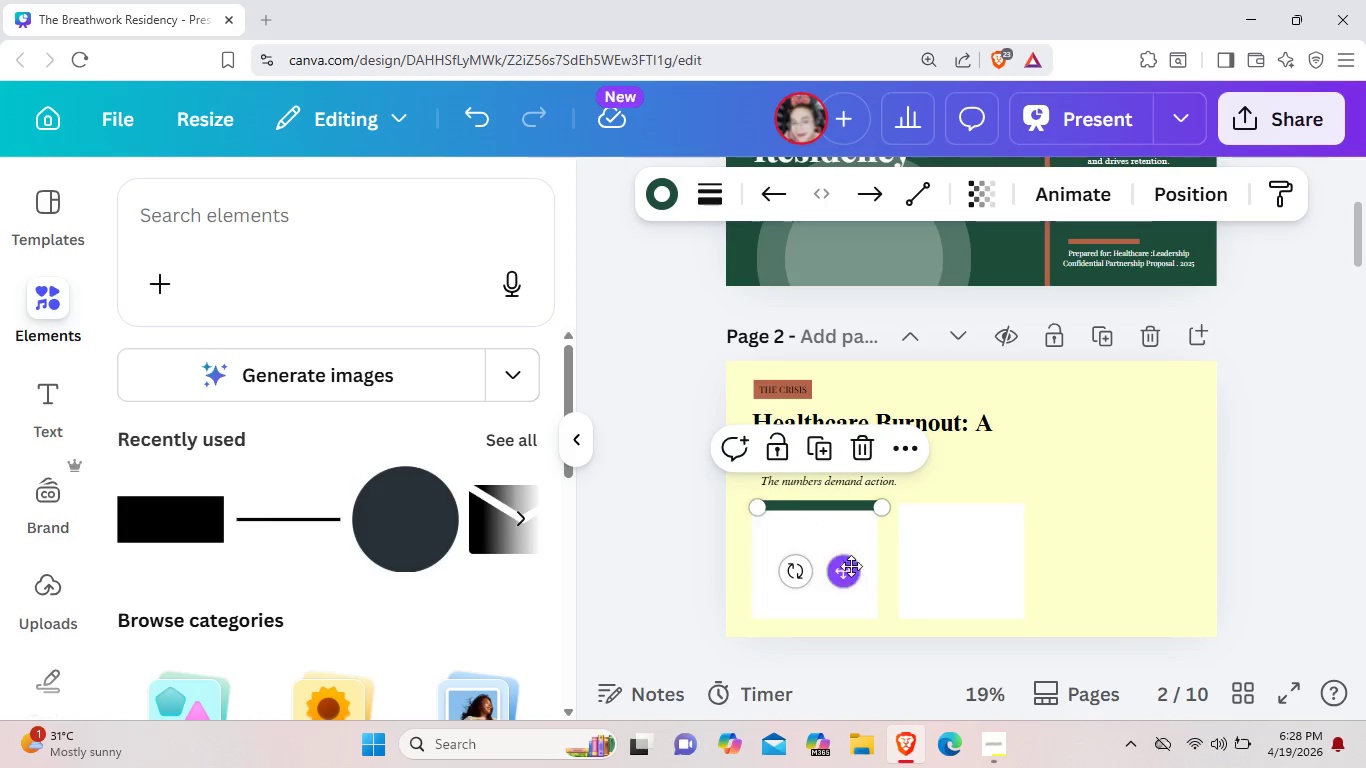 
left_click_drag(start_coordinate=[851, 570], to_coordinate=[992, 560])
 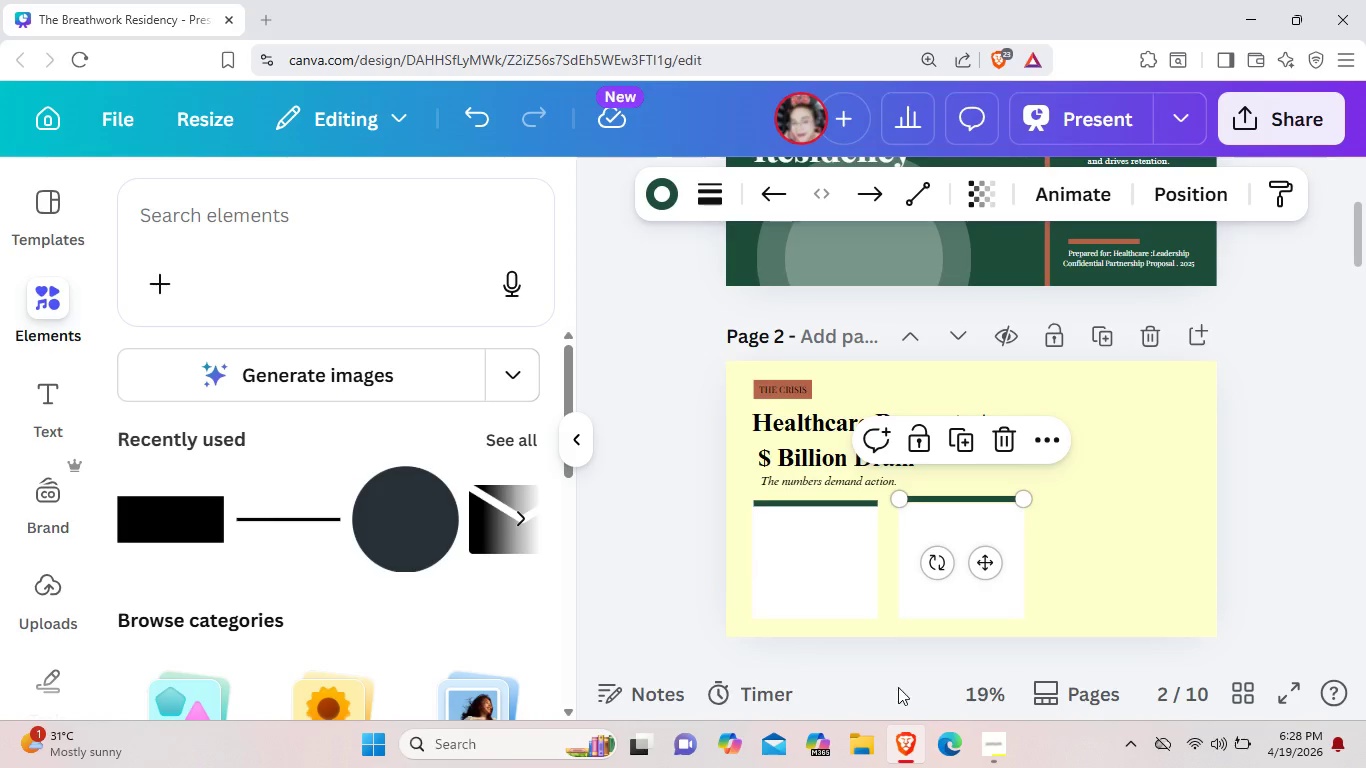 
left_click([880, 691])
 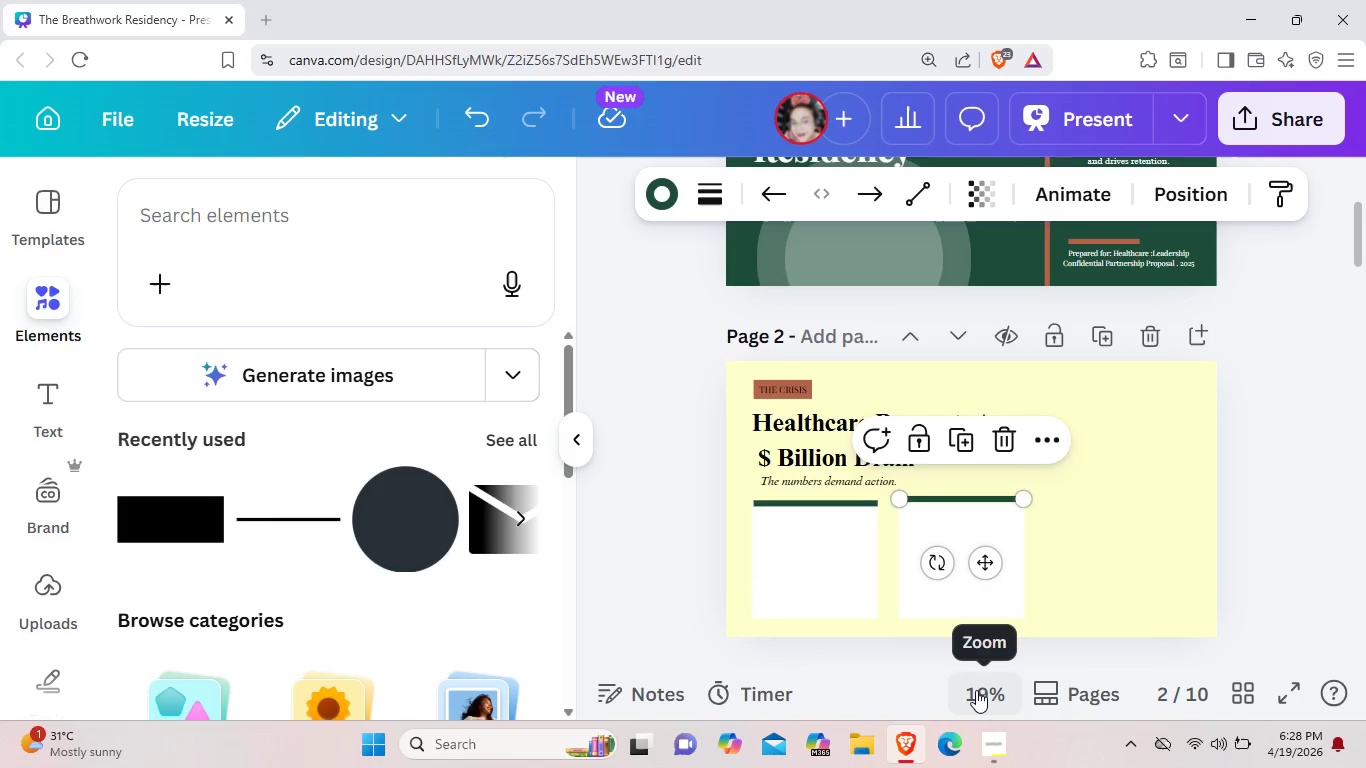 
left_click([976, 690])
 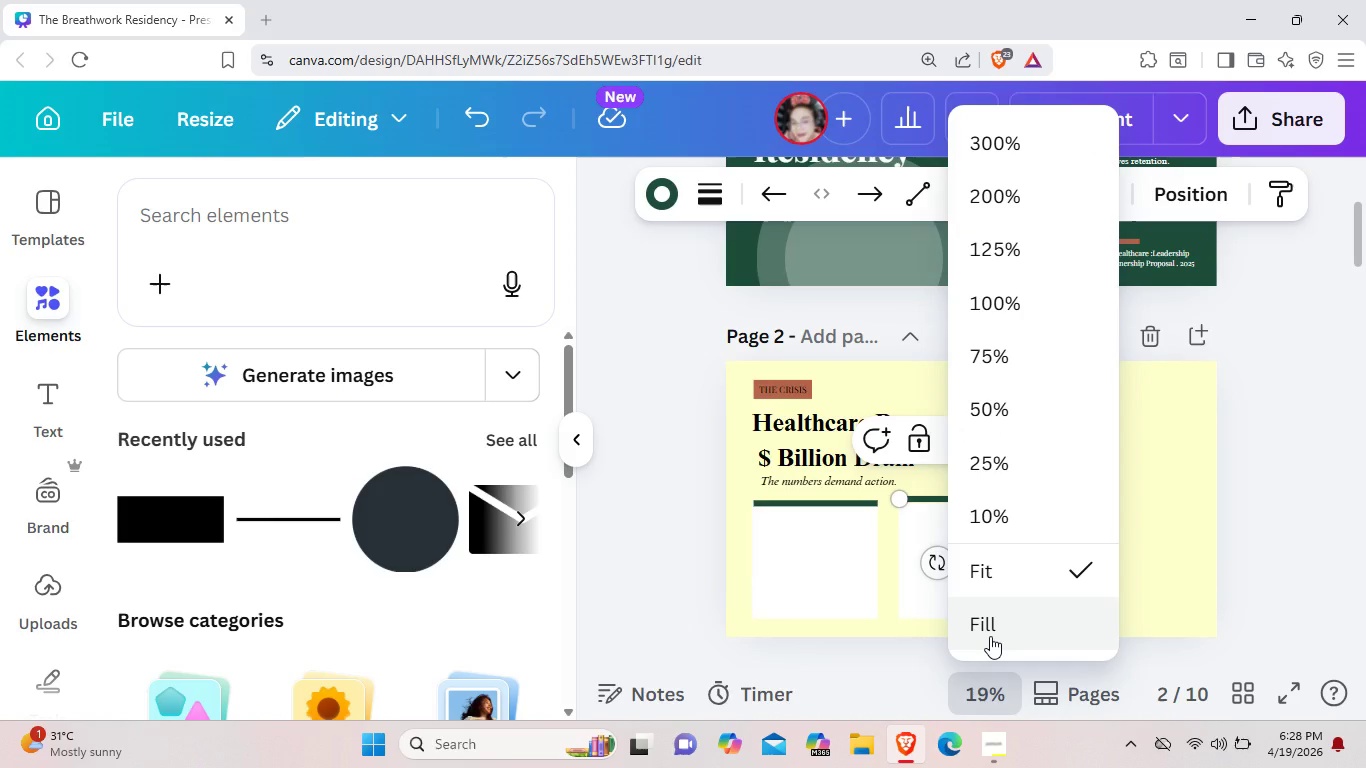 
left_click([994, 634])
 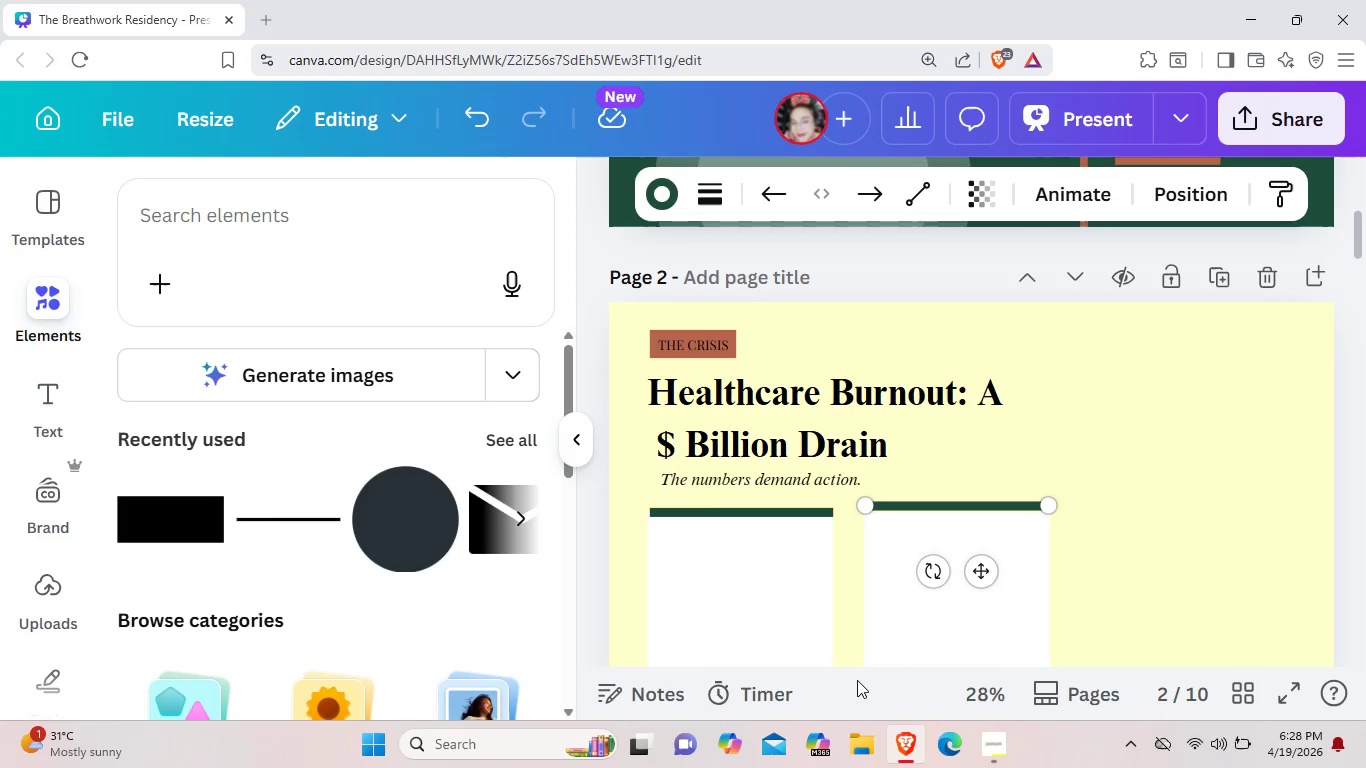 
scroll: coordinate [856, 683], scroll_direction: down, amount: 2.0
 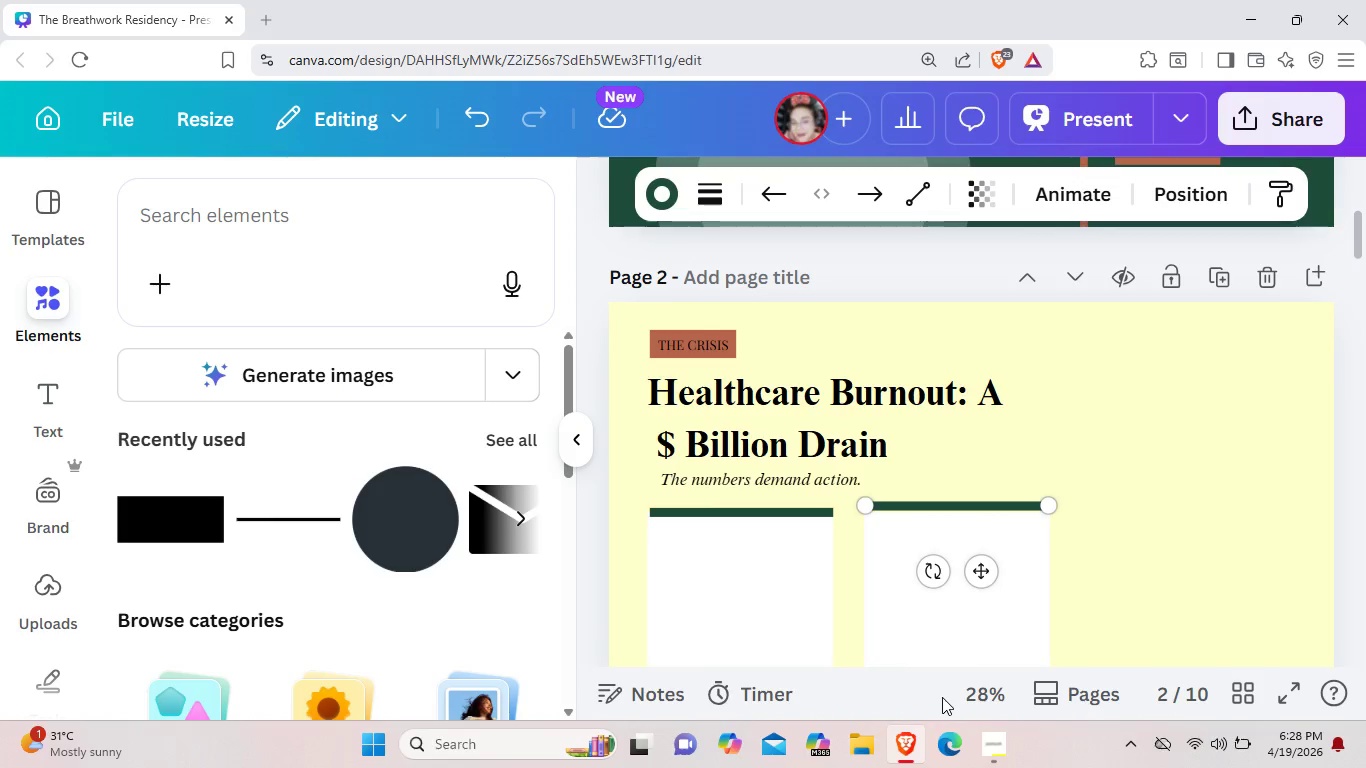 
left_click([942, 697])
 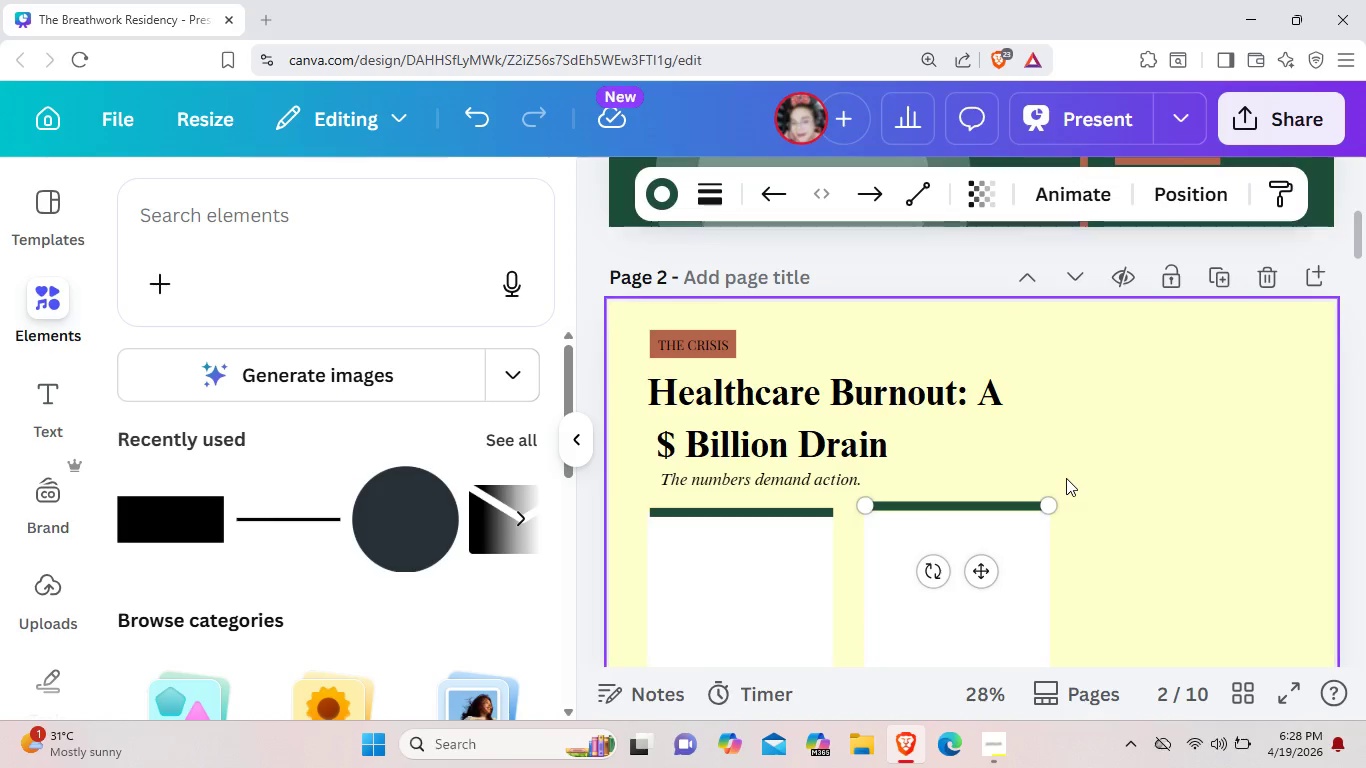 
scroll: coordinate [1066, 478], scroll_direction: down, amount: 2.0
 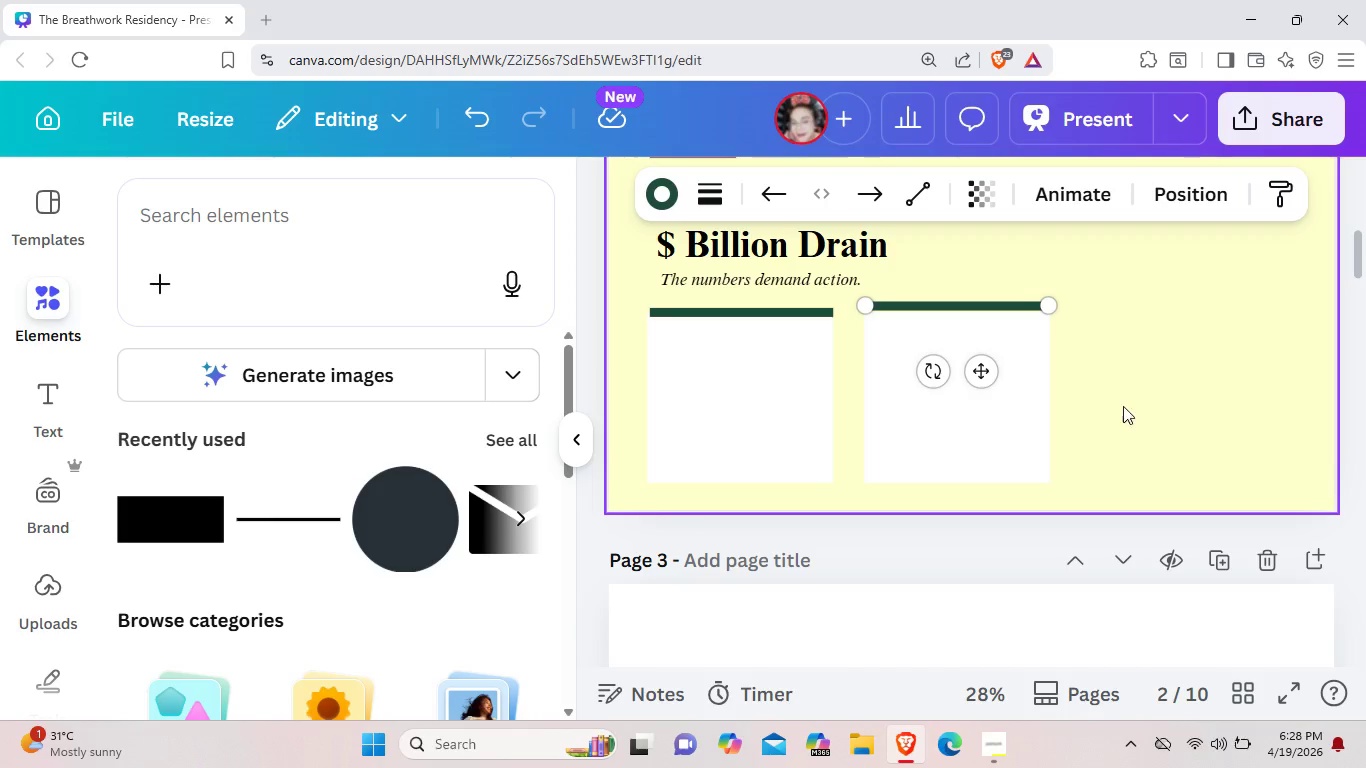 
left_click_drag(start_coordinate=[1180, 442], to_coordinate=[926, 303])
 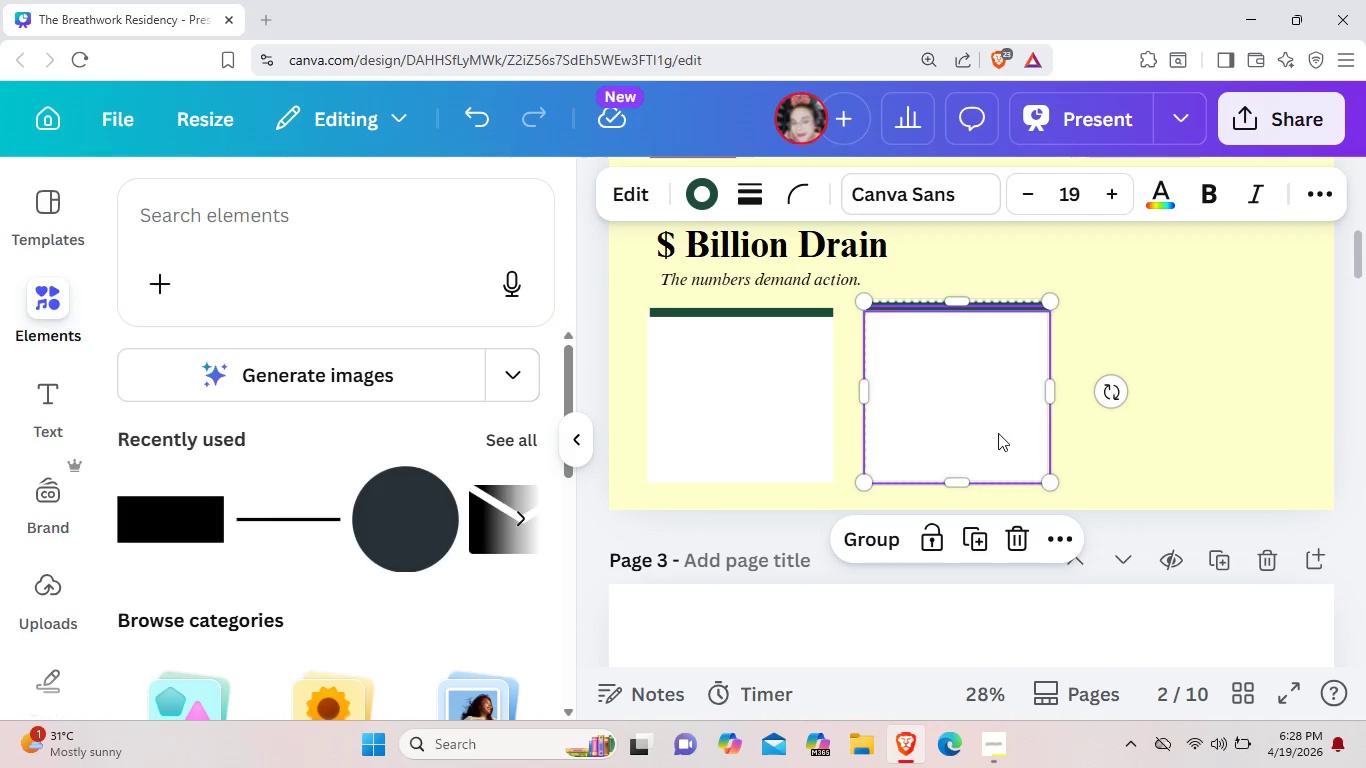 
left_click_drag(start_coordinate=[998, 414], to_coordinate=[992, 421])
 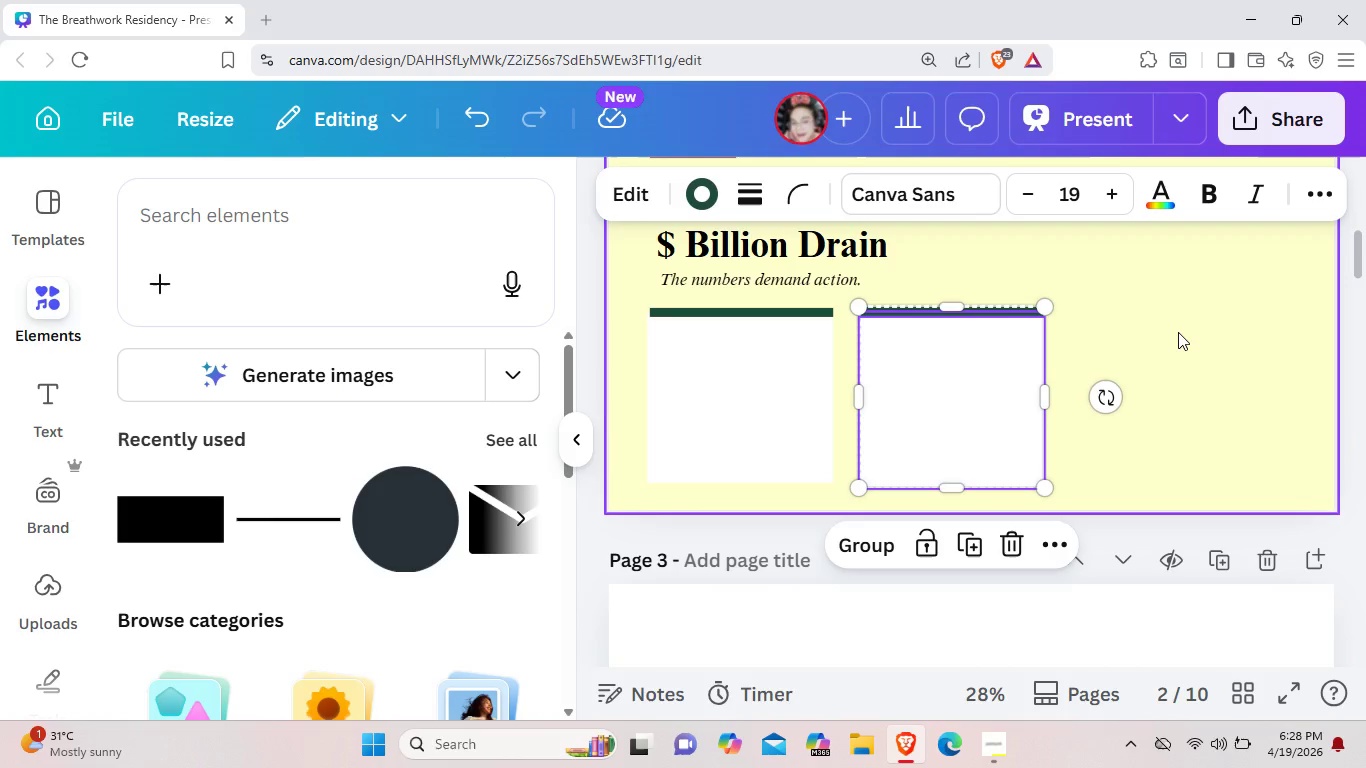 
wait(14.81)
 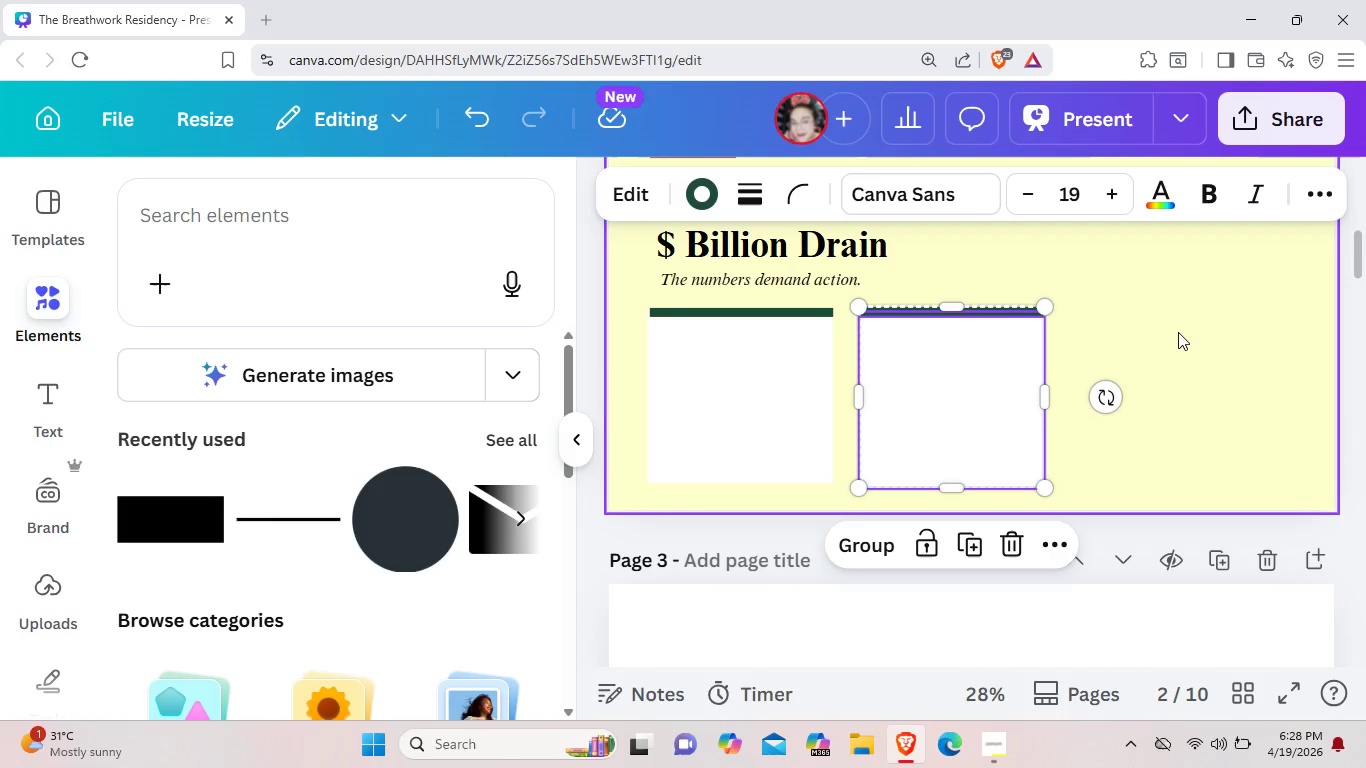 
left_click([1210, 308])
 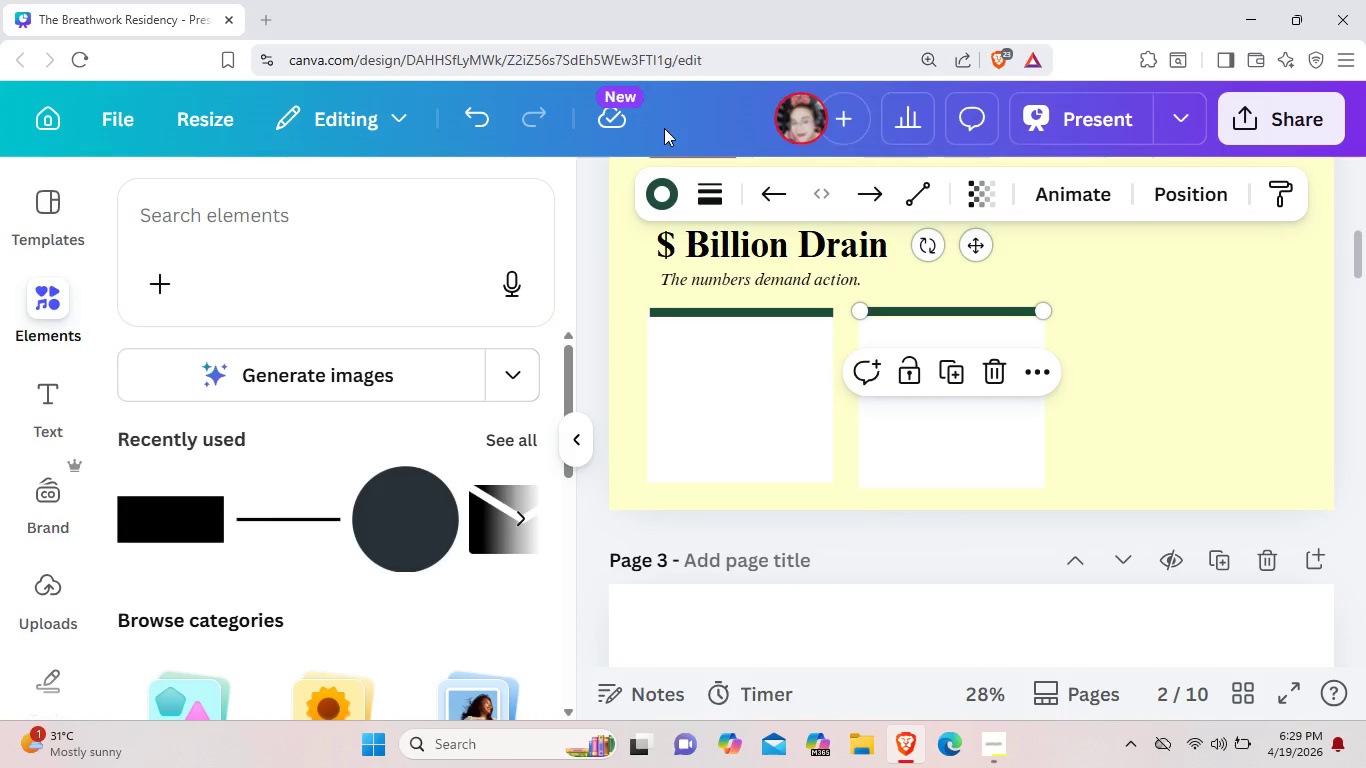 
mouse_move([664, 196])
 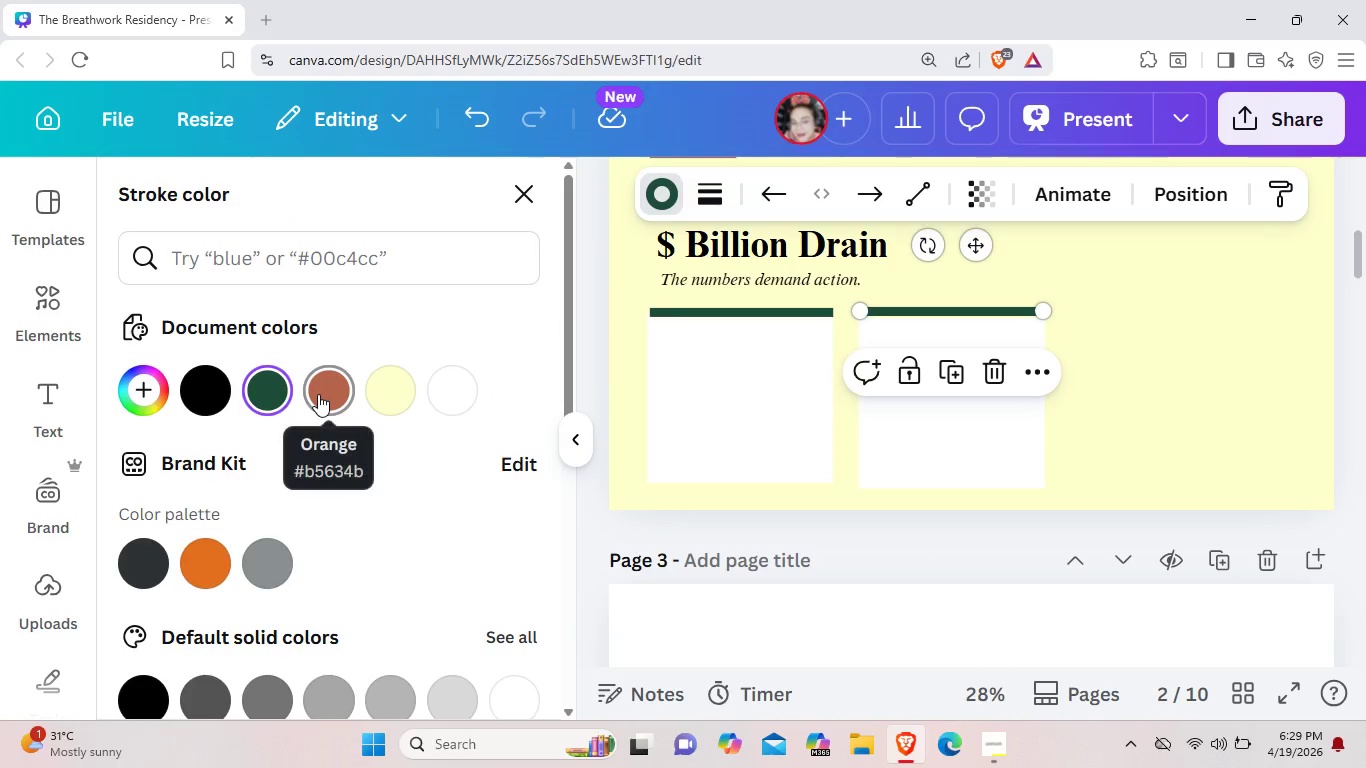 
left_click([318, 394])
 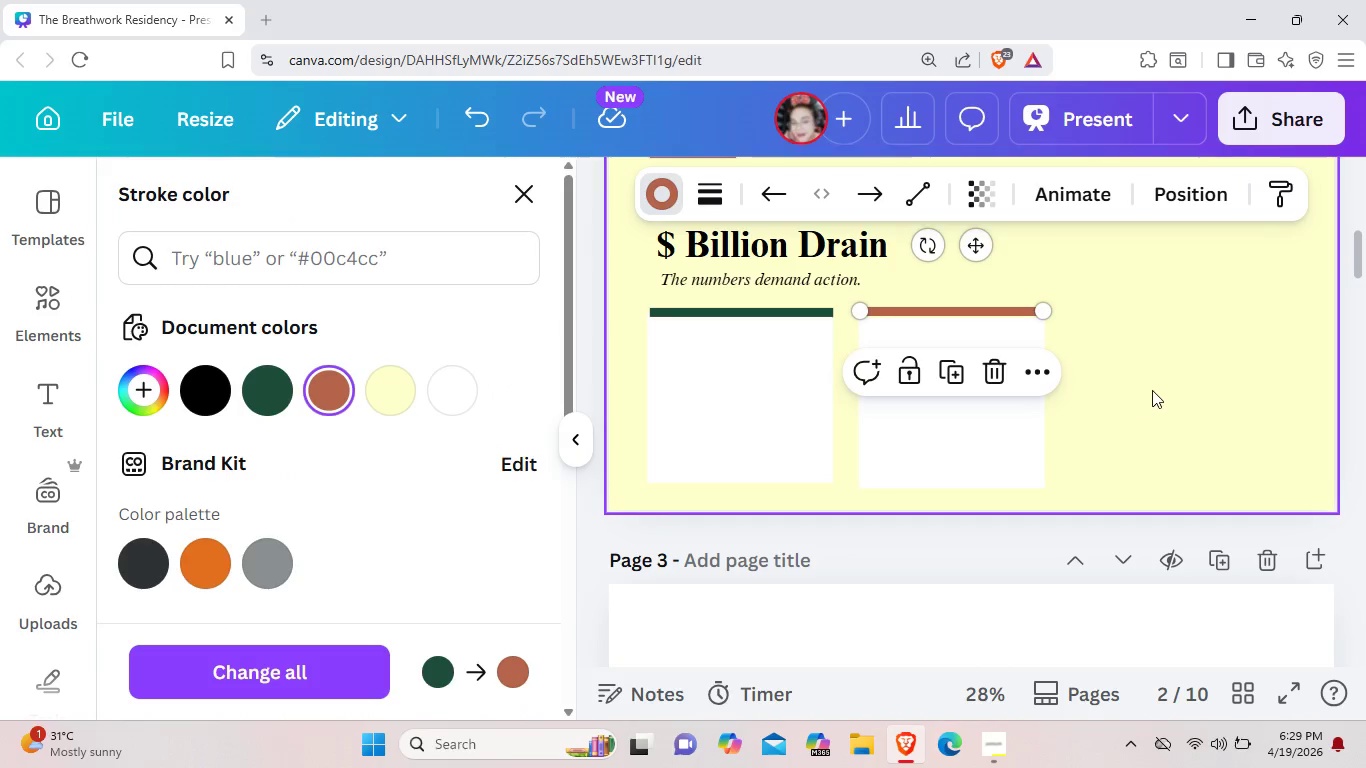 
left_click([1152, 390])
 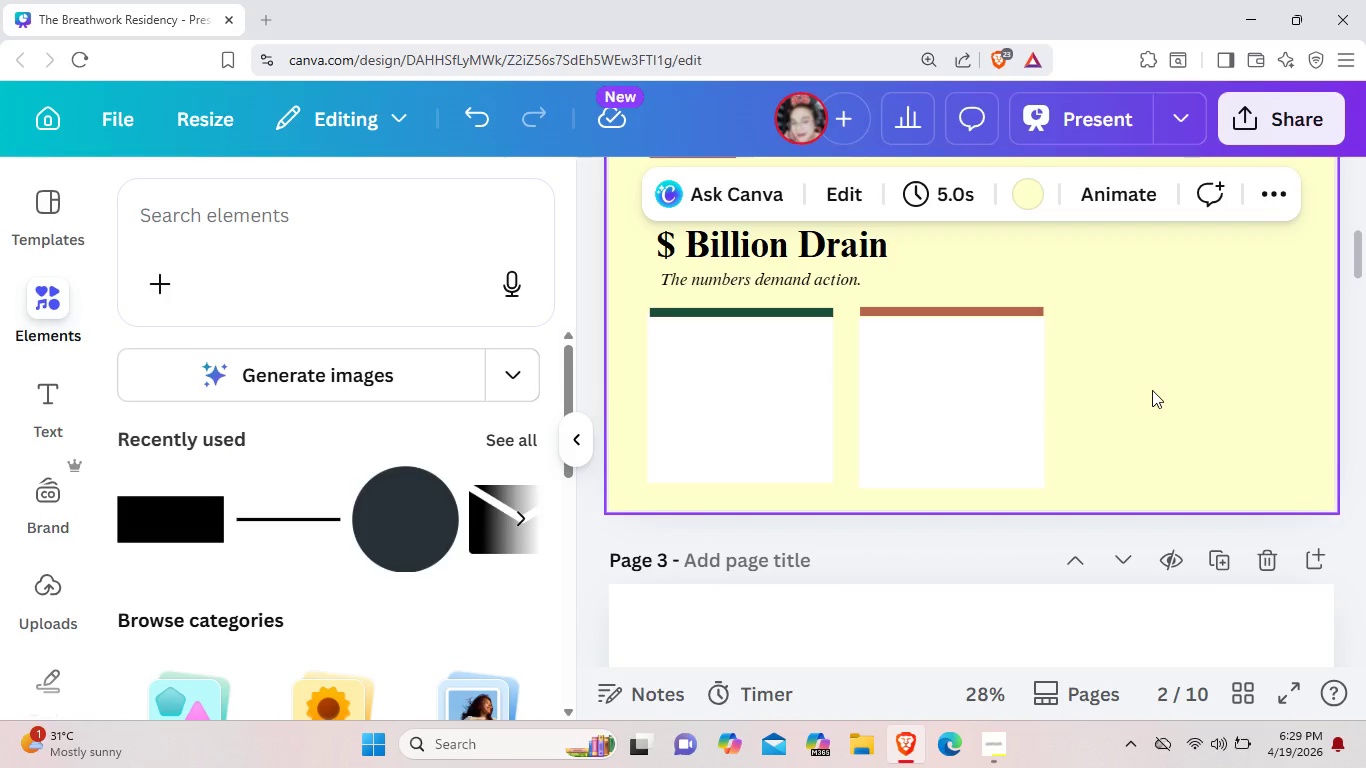 
wait(10.45)
 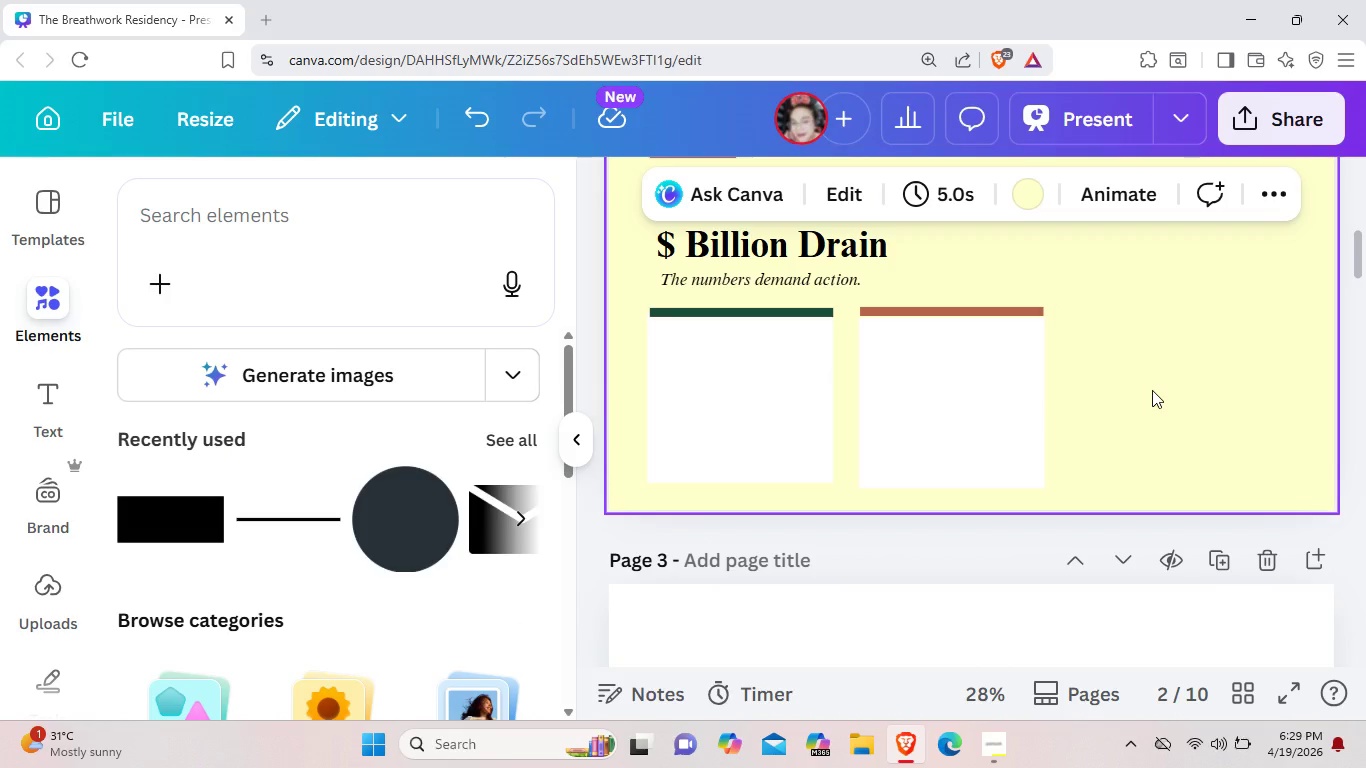 
left_click([823, 314])
 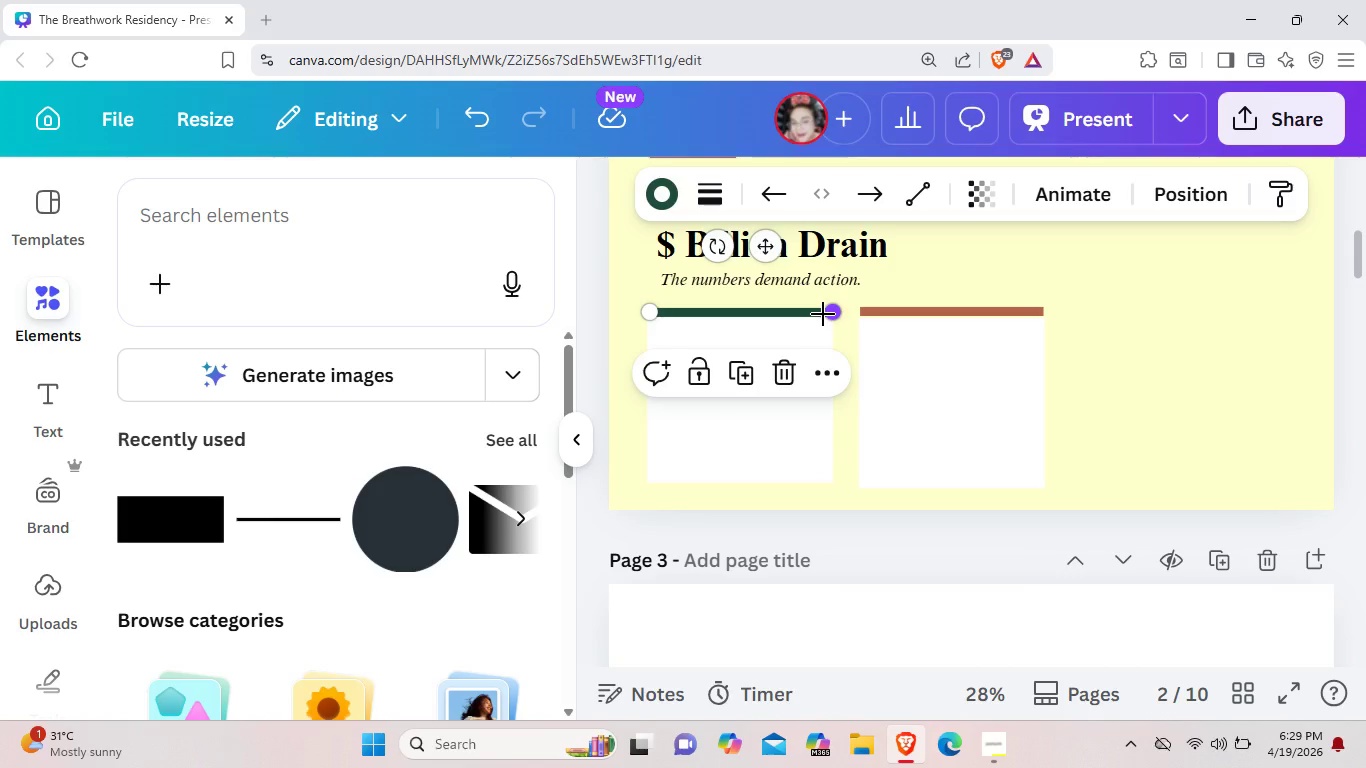 
key(Control+C)
 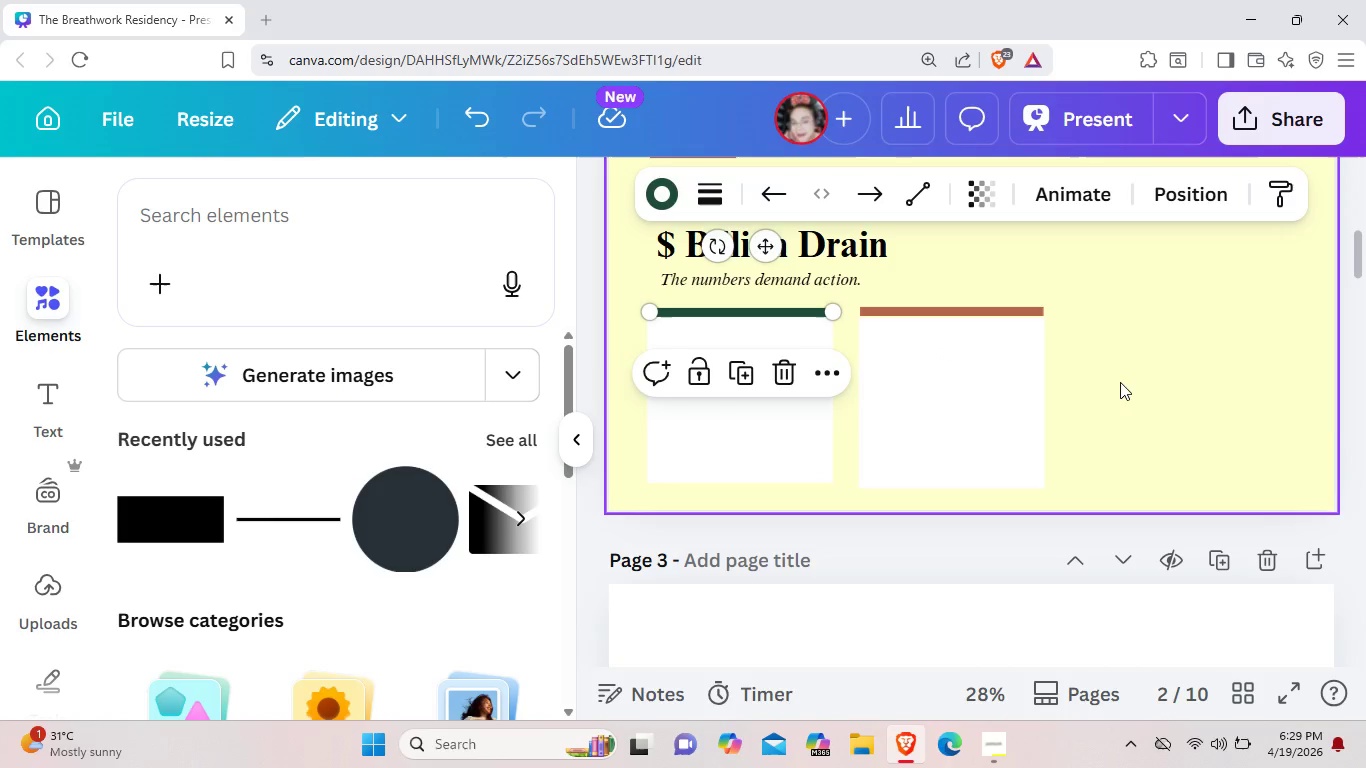 
left_click([1120, 382])
 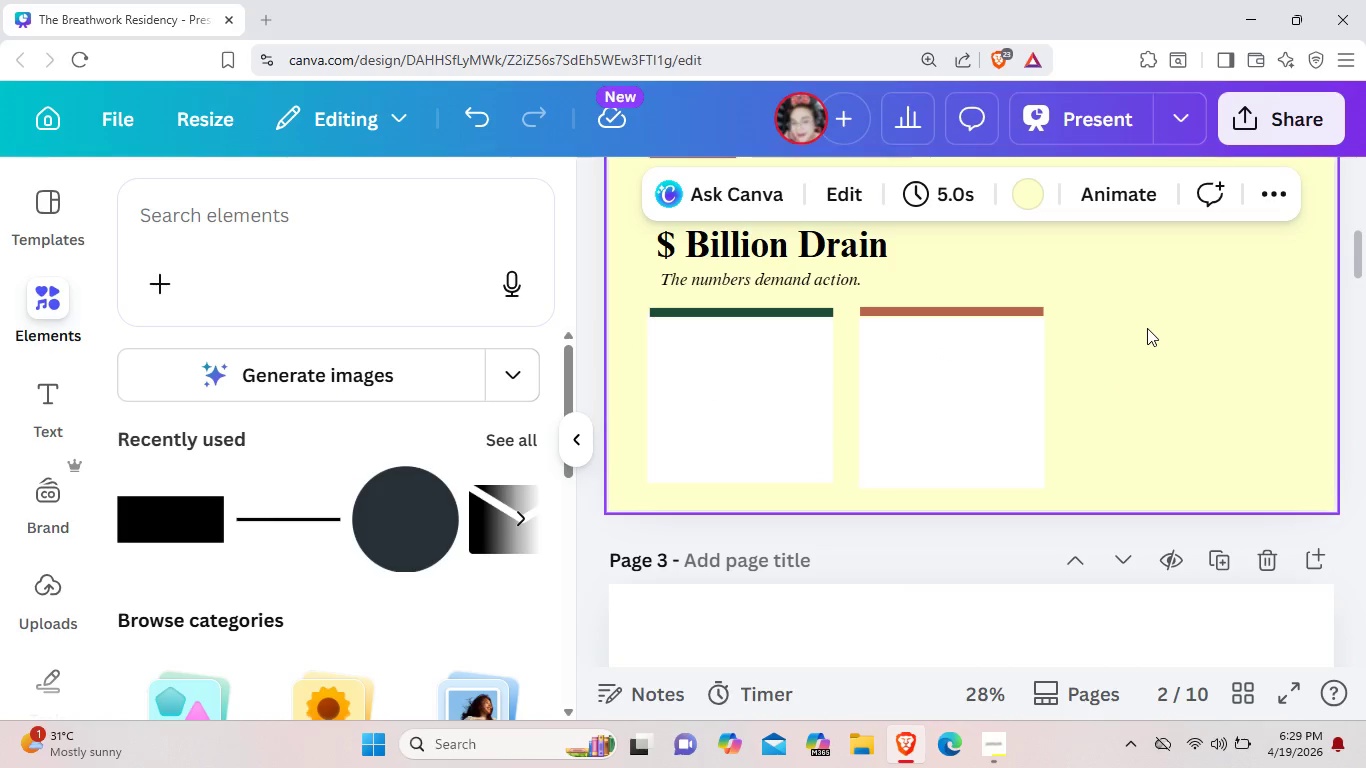 
key(Control+V)
 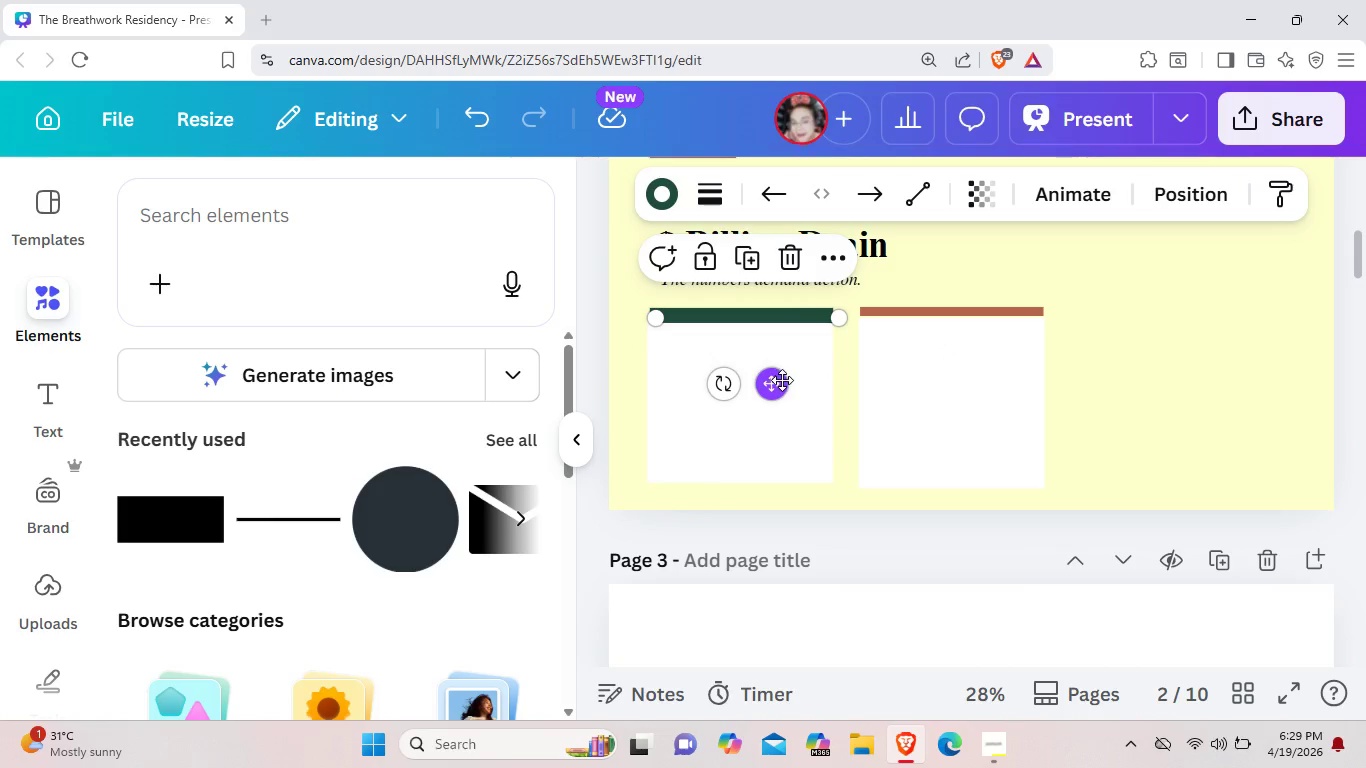 
left_click_drag(start_coordinate=[781, 382], to_coordinate=[1227, 374])
 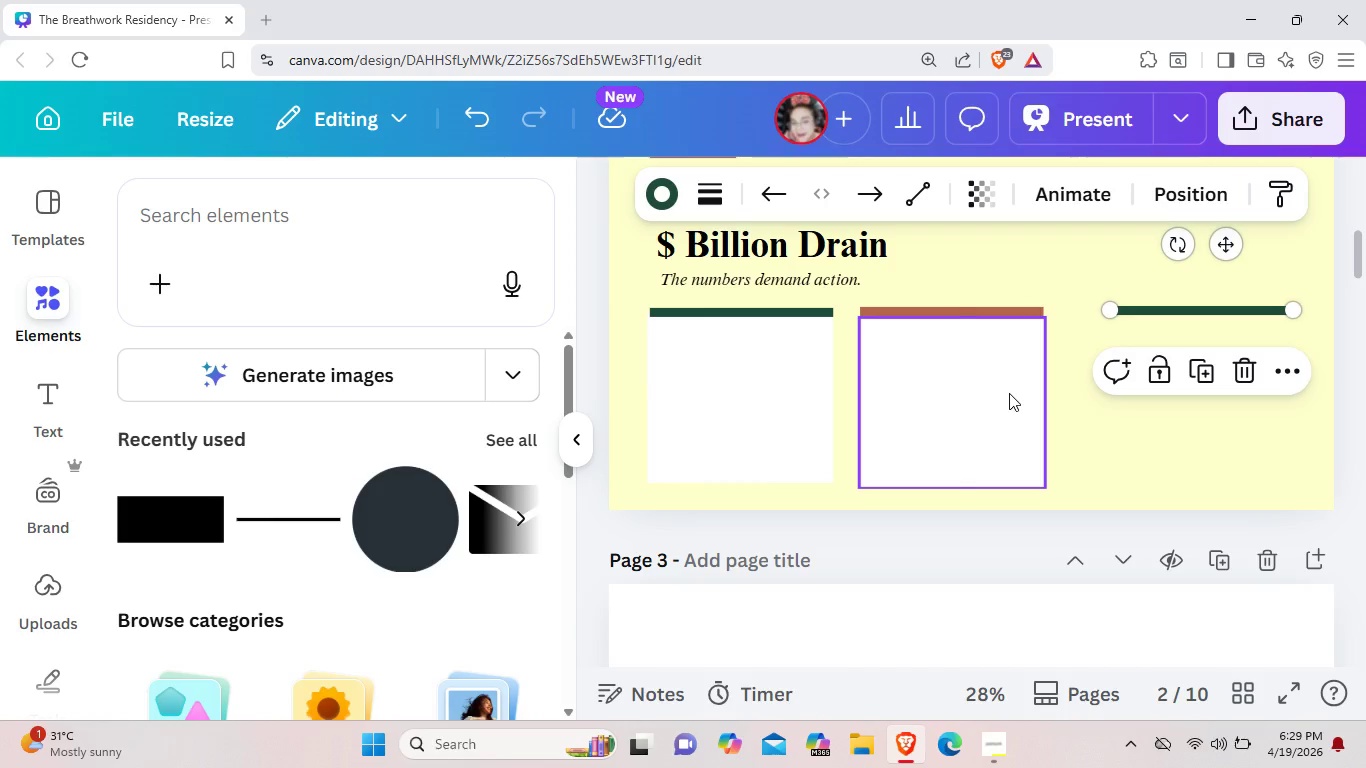 
left_click([1009, 393])
 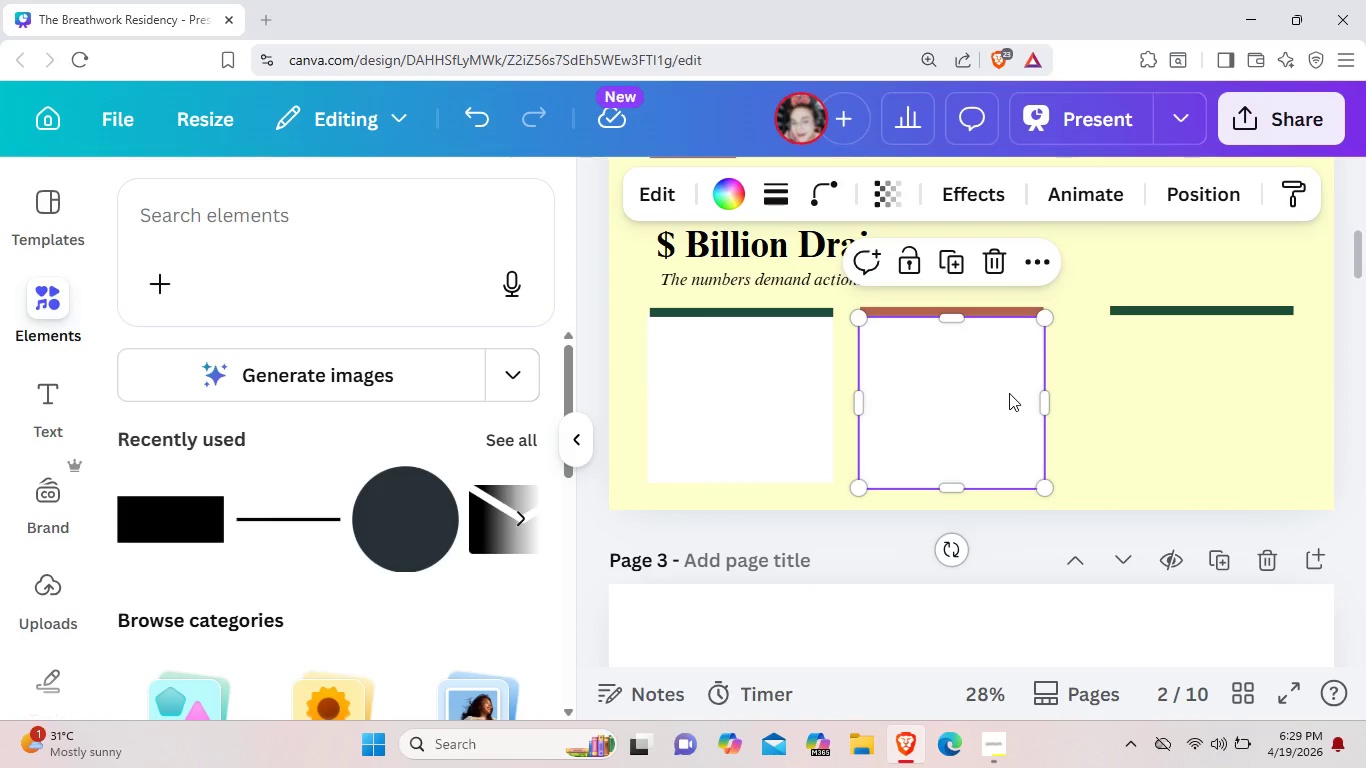 
key(Control+C)
 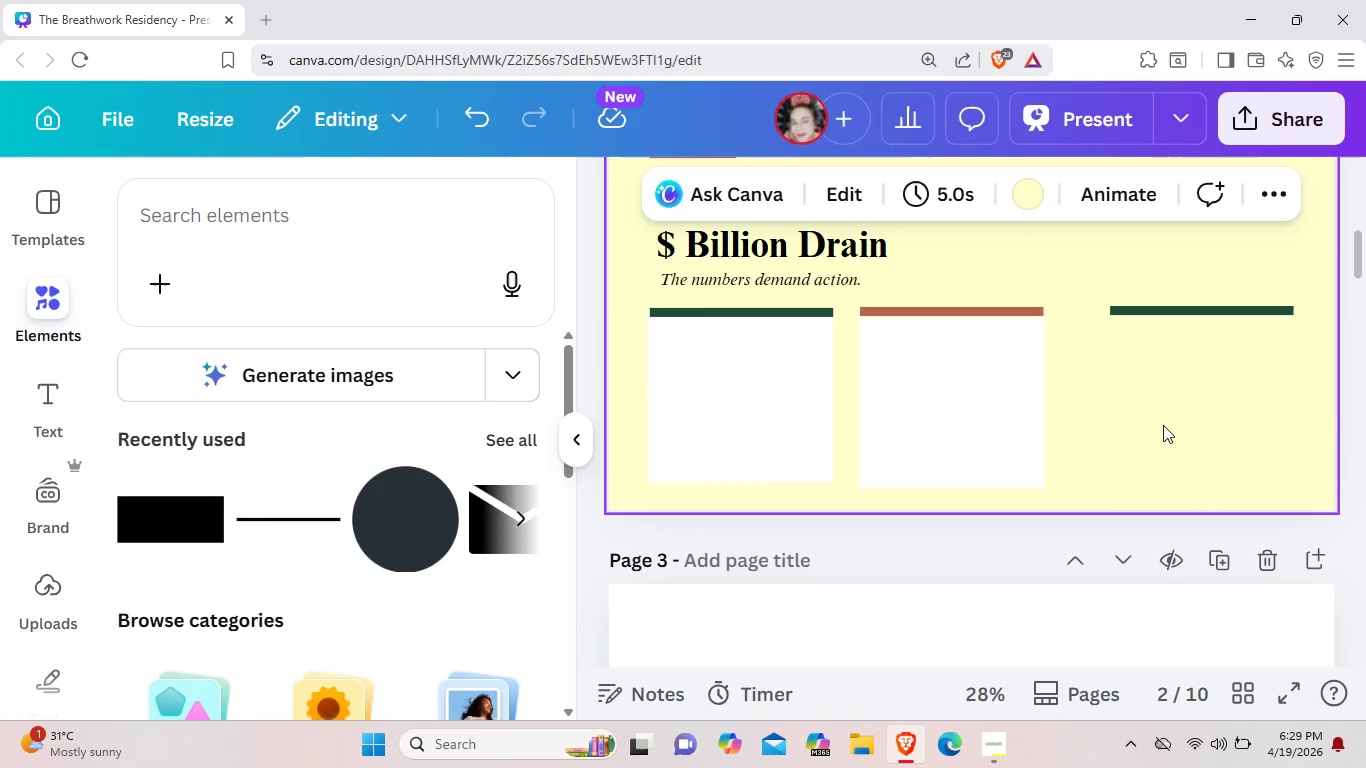 
key(Control+ControlLeft)
 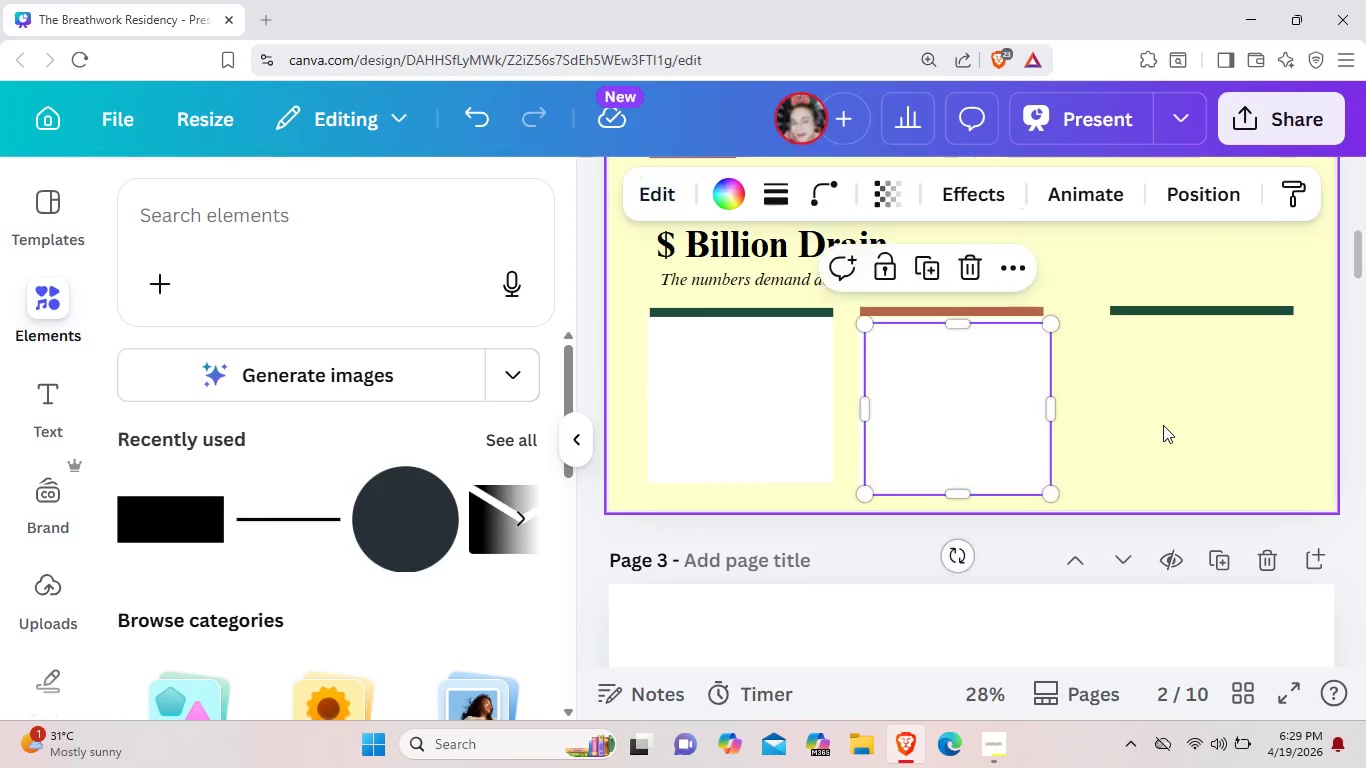 
key(Control+V)
 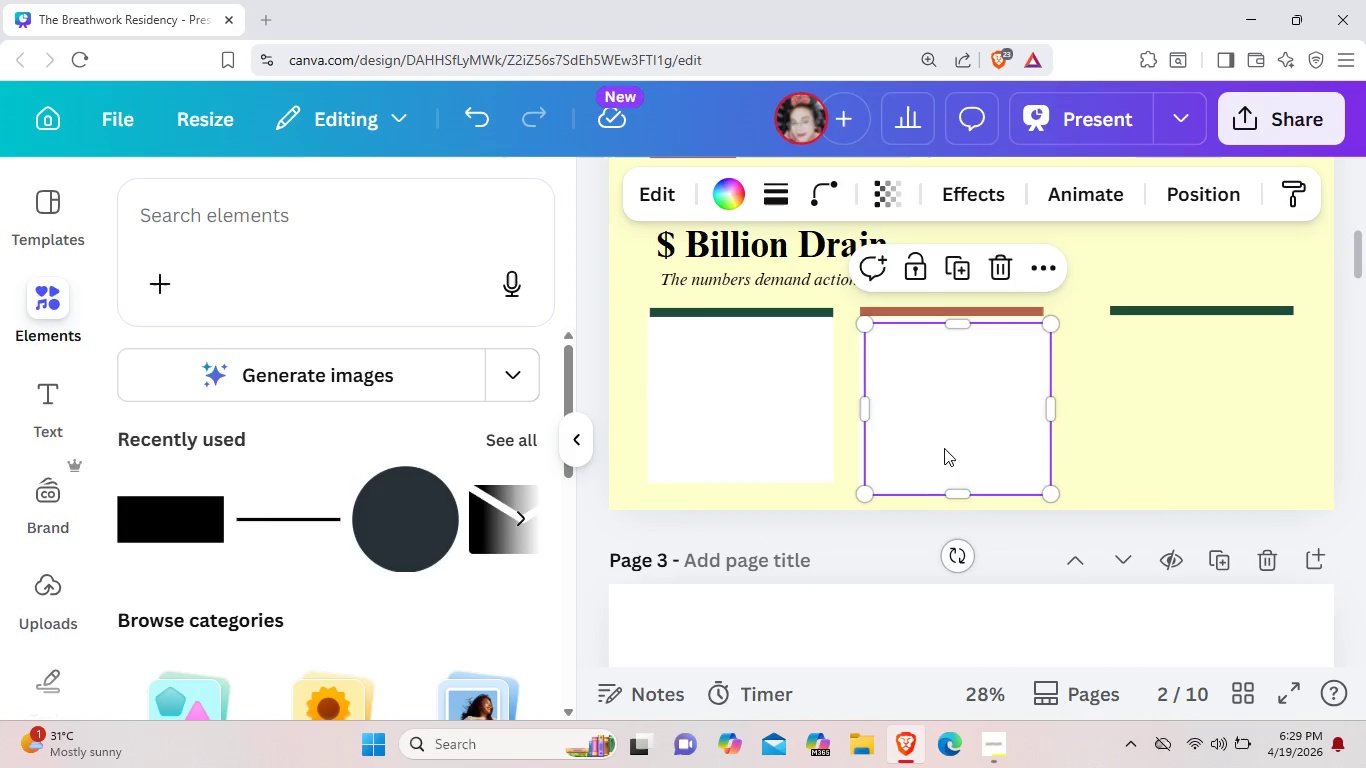 
left_click_drag(start_coordinate=[944, 448], to_coordinate=[1173, 445])
 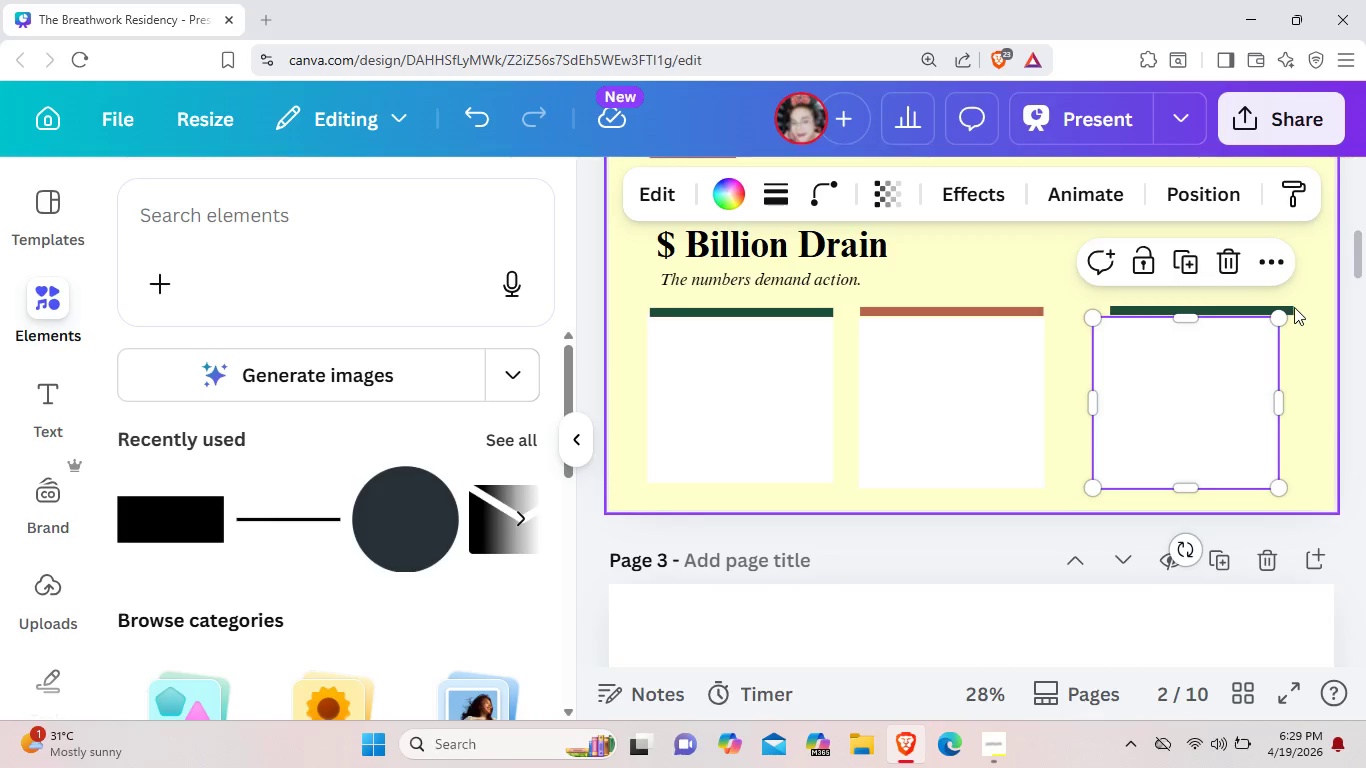 
left_click([1290, 308])
 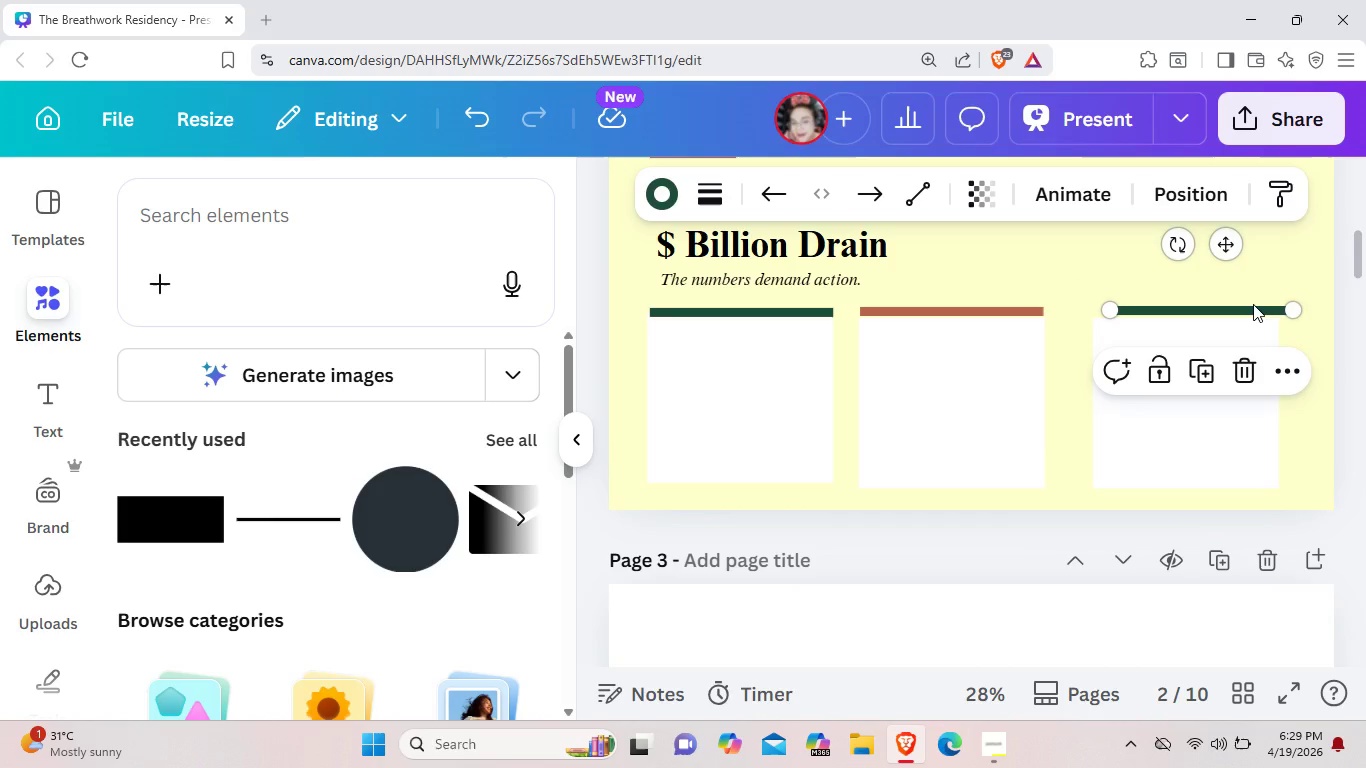 
left_click_drag(start_coordinate=[1252, 305], to_coordinate=[1231, 306])
 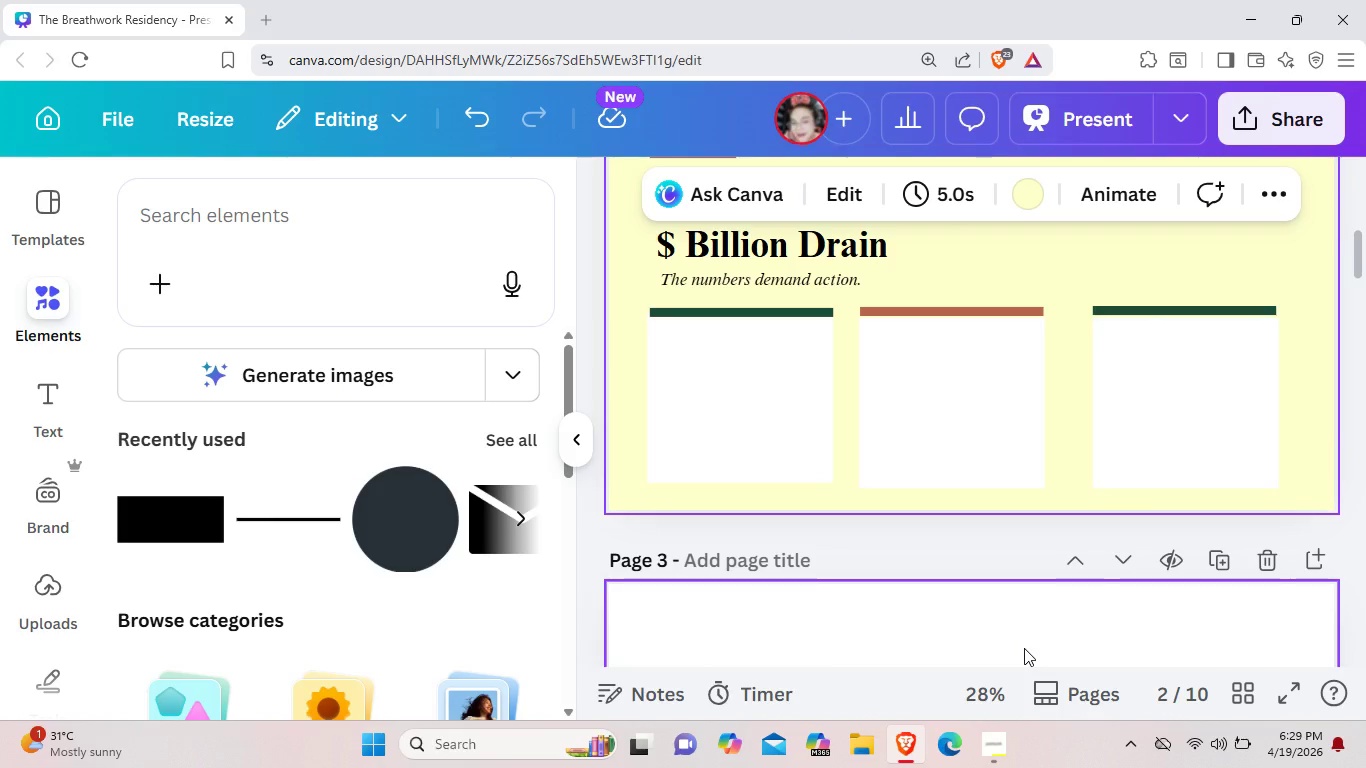 
wait(19.48)
 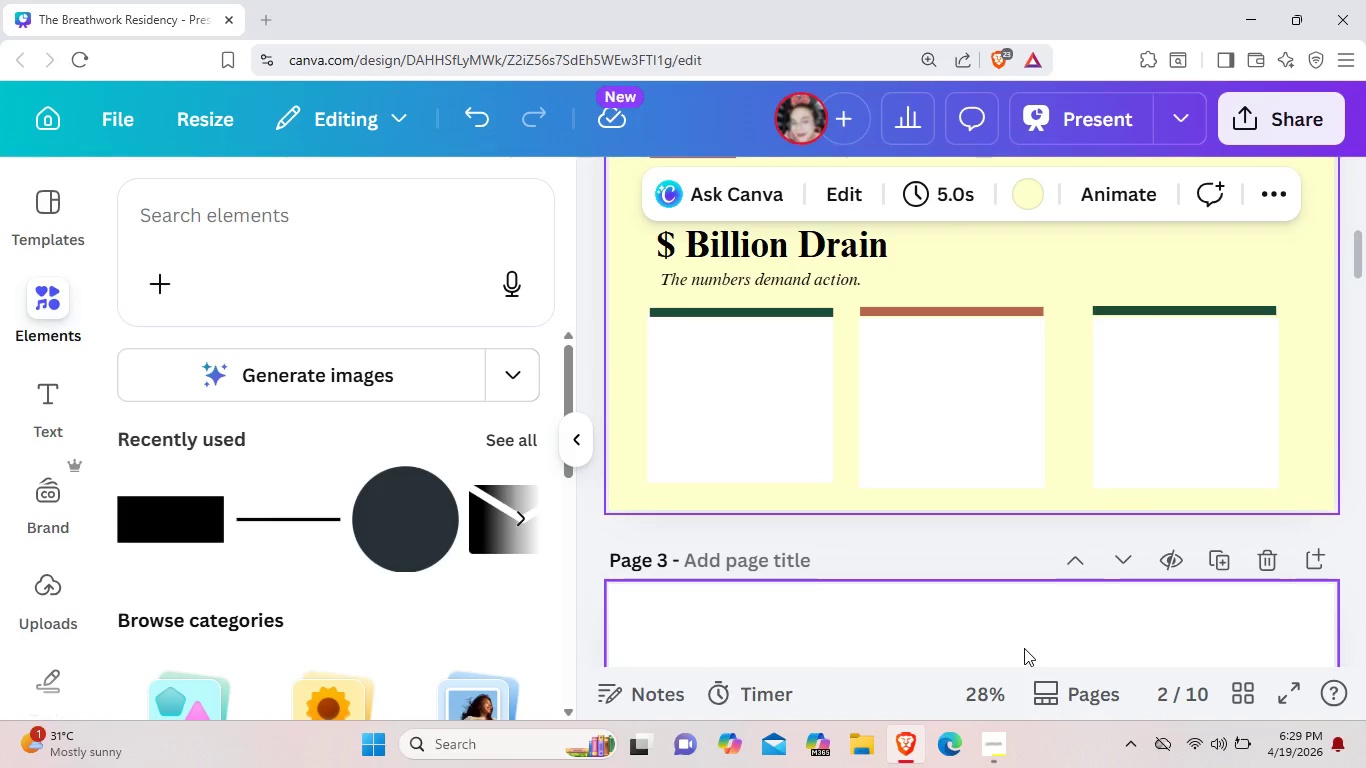 
left_click([1006, 309])
 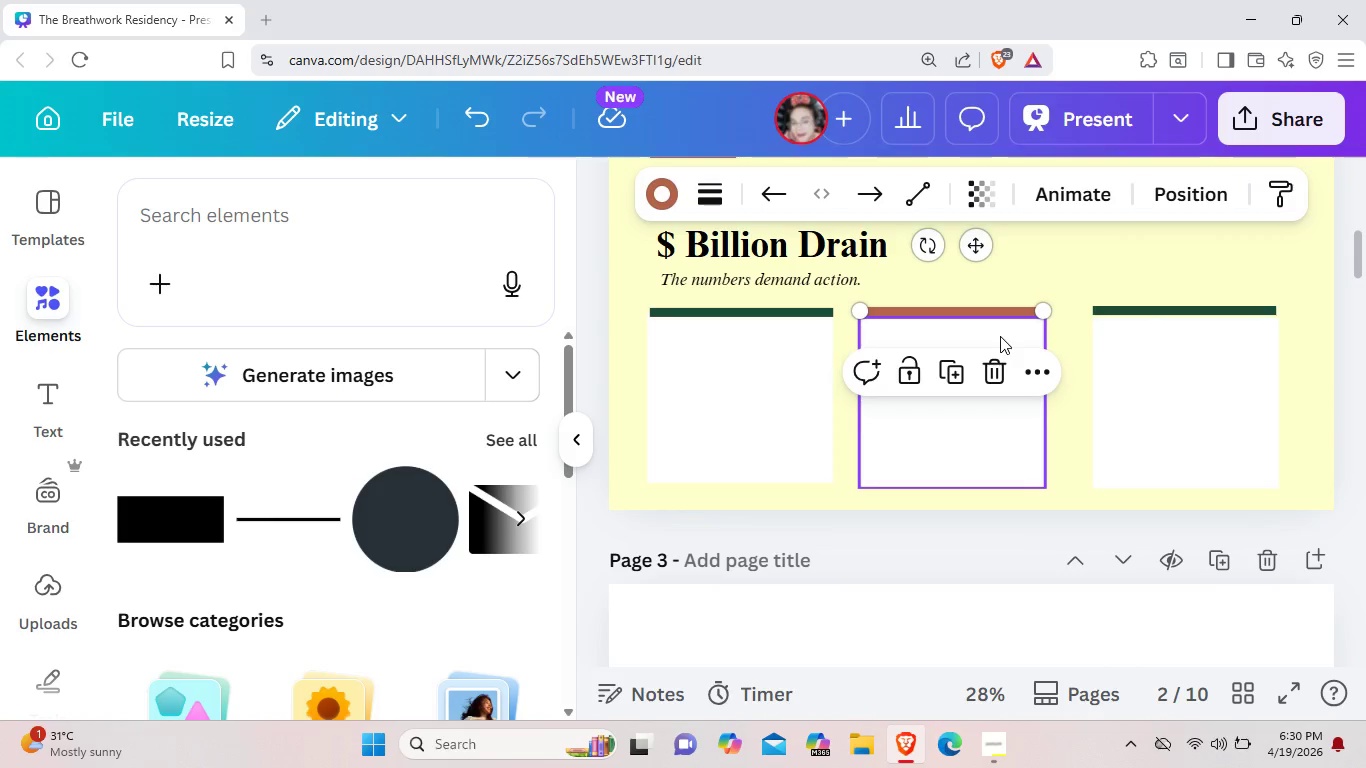 
wait(6.91)
 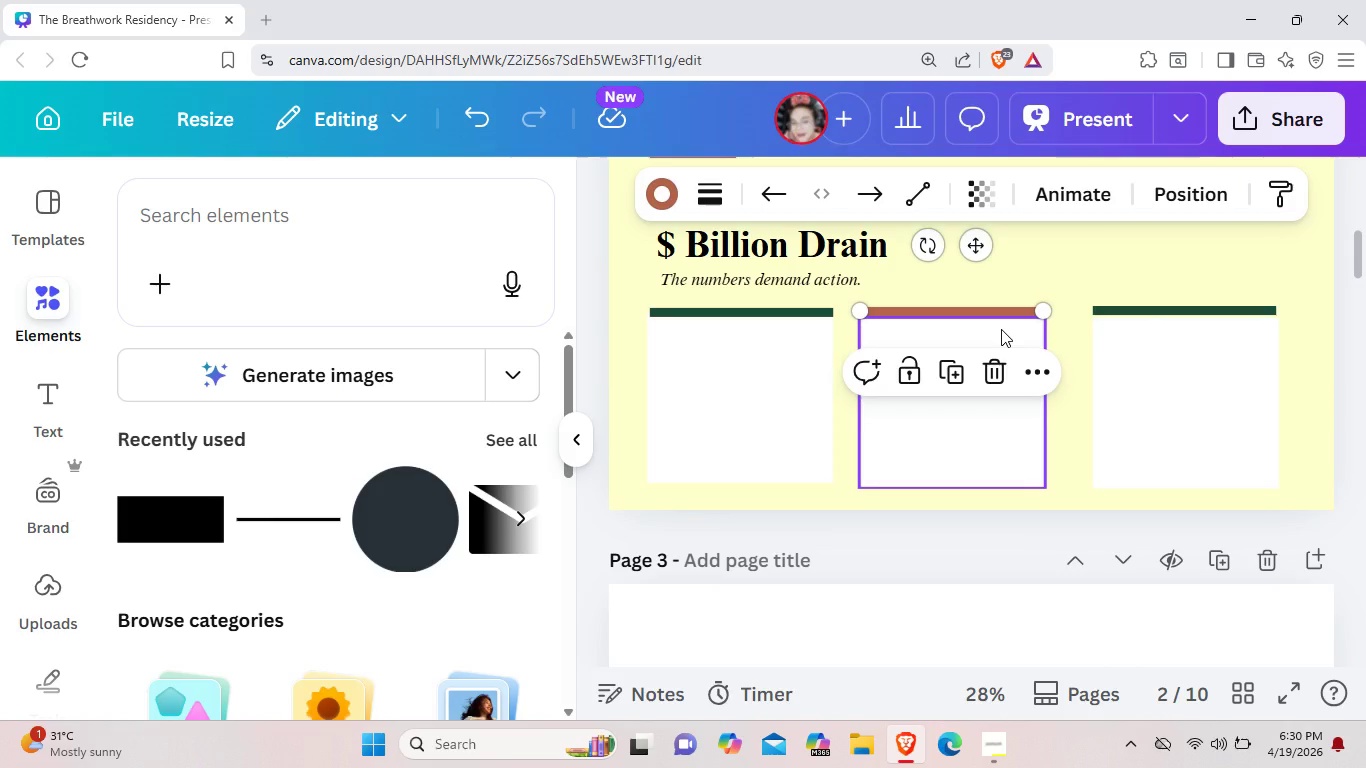 
right_click([999, 333])
 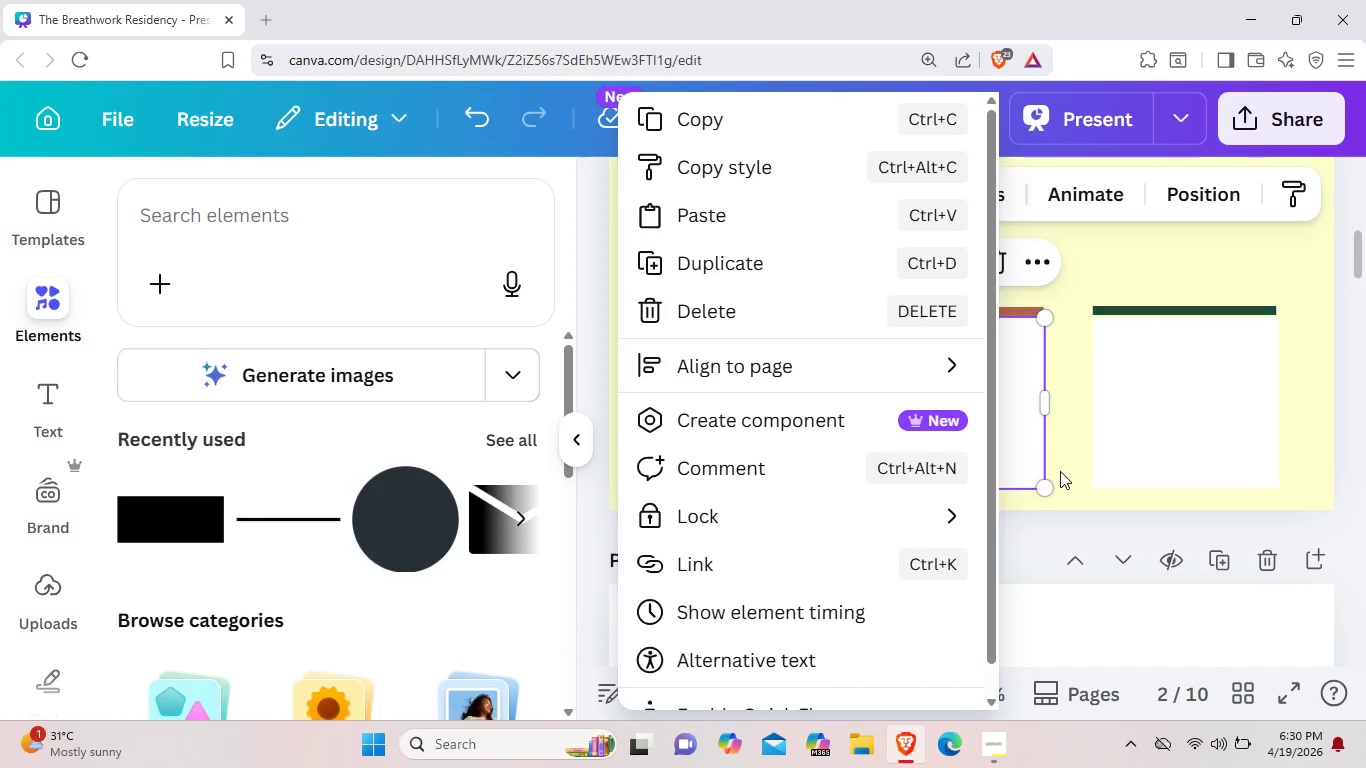 
left_click([1056, 453])
 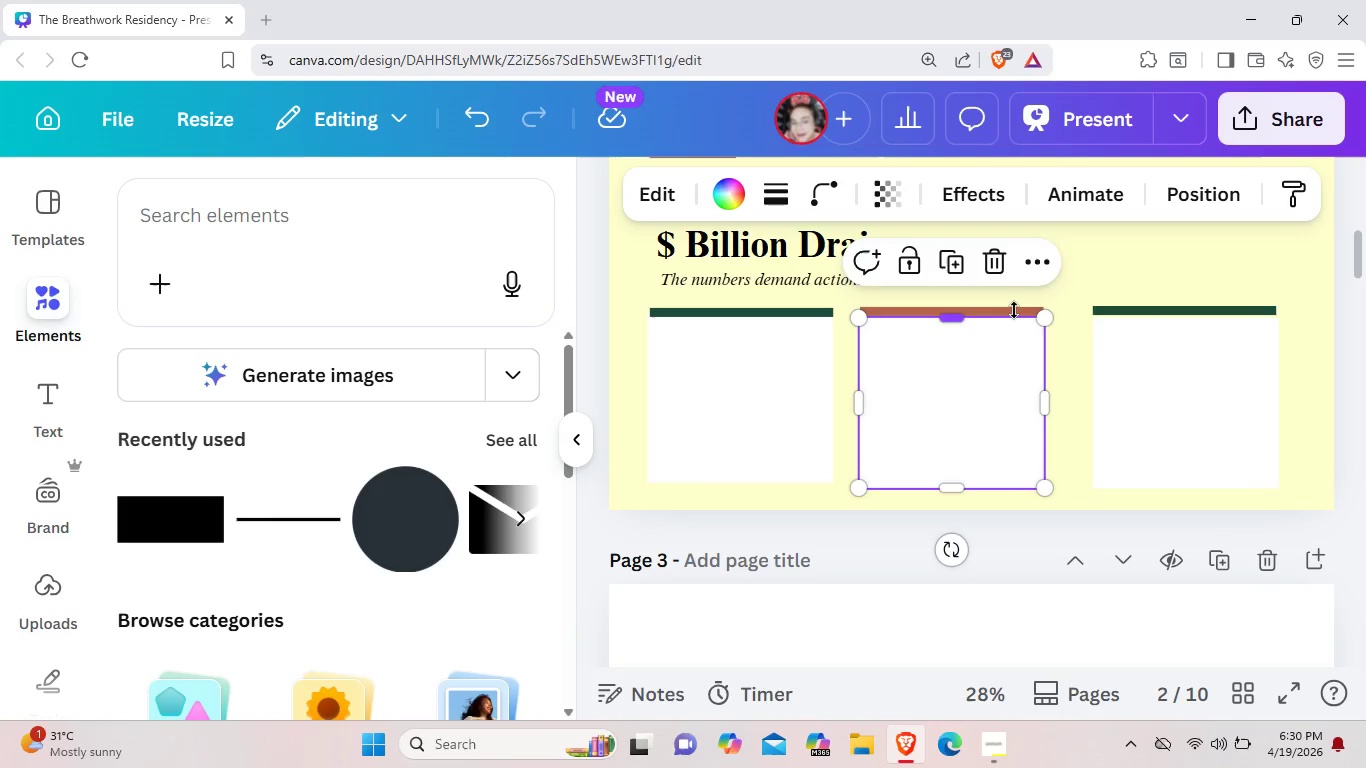 
left_click([1014, 310])
 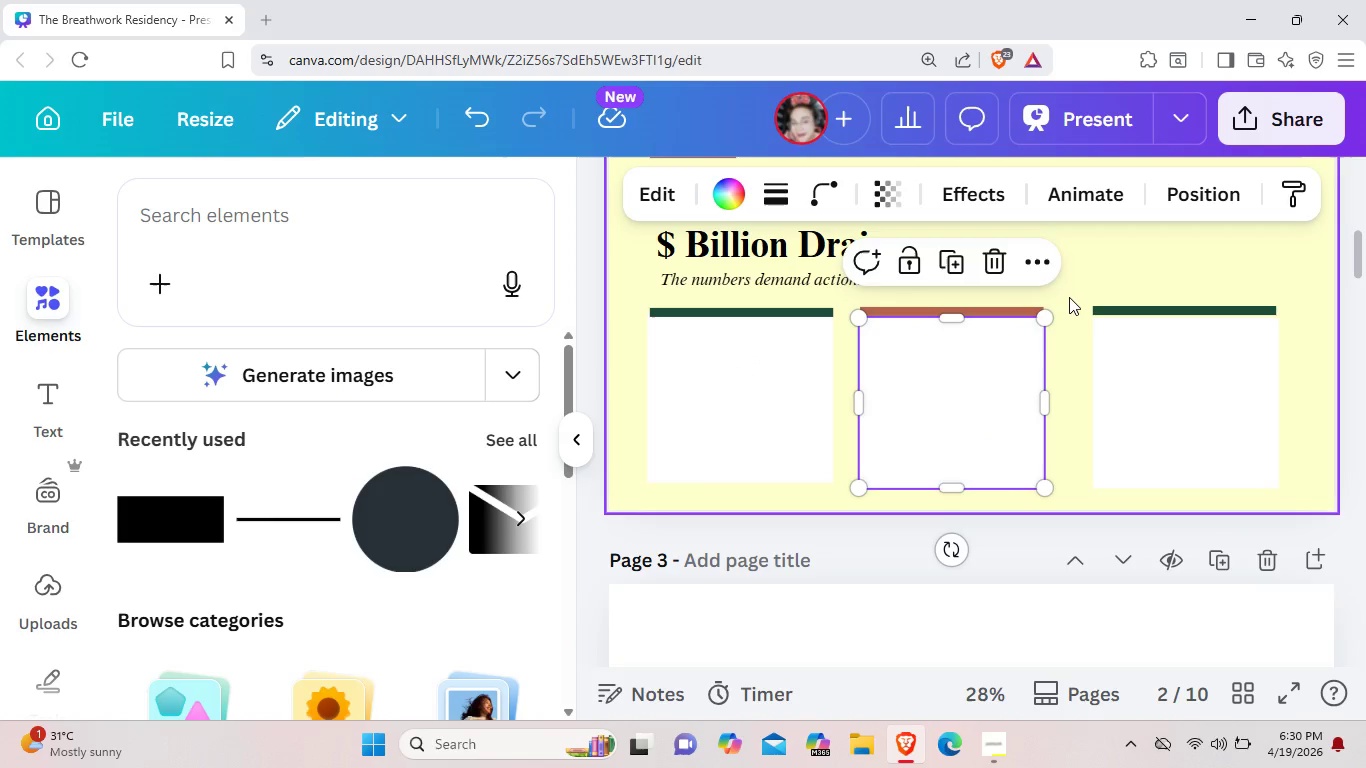 
left_click([1069, 296])
 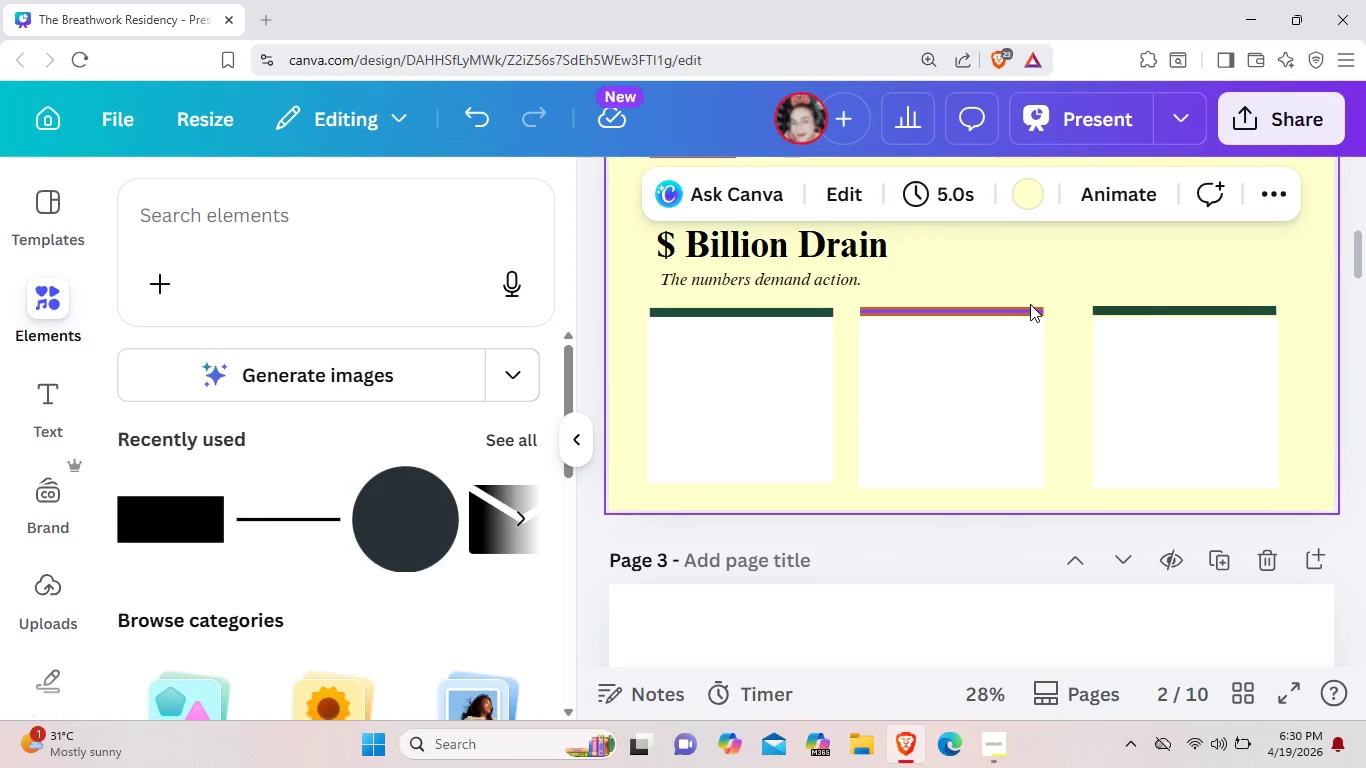 
left_click([1030, 304])
 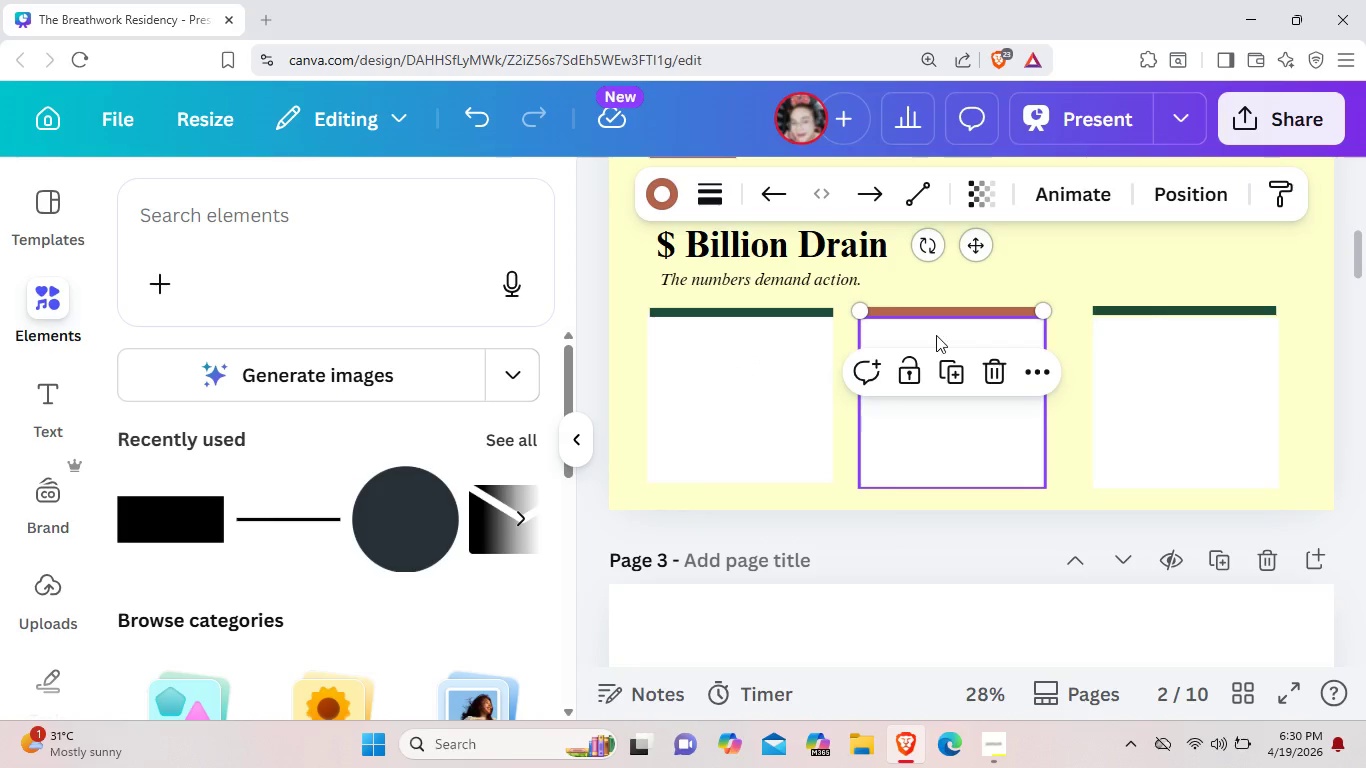 
left_click([903, 381])
 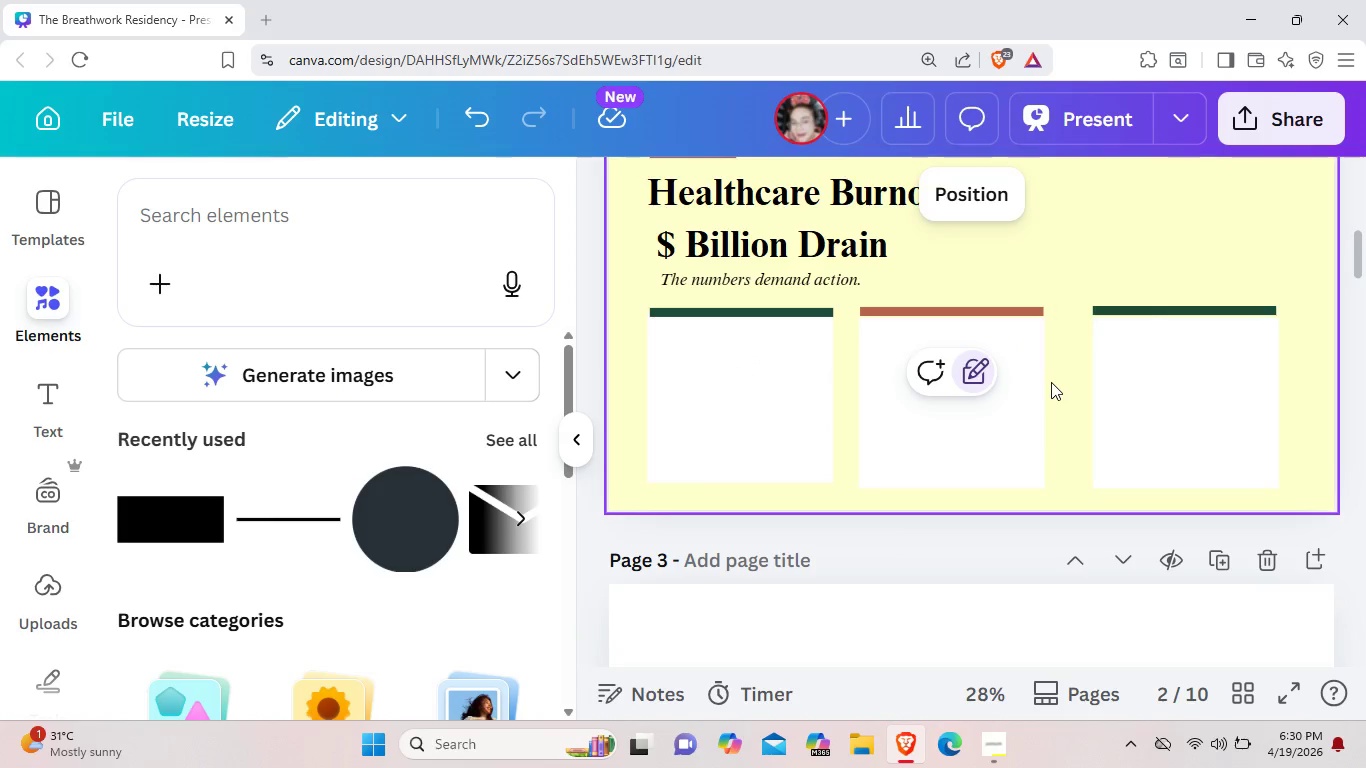 
left_click([1051, 382])
 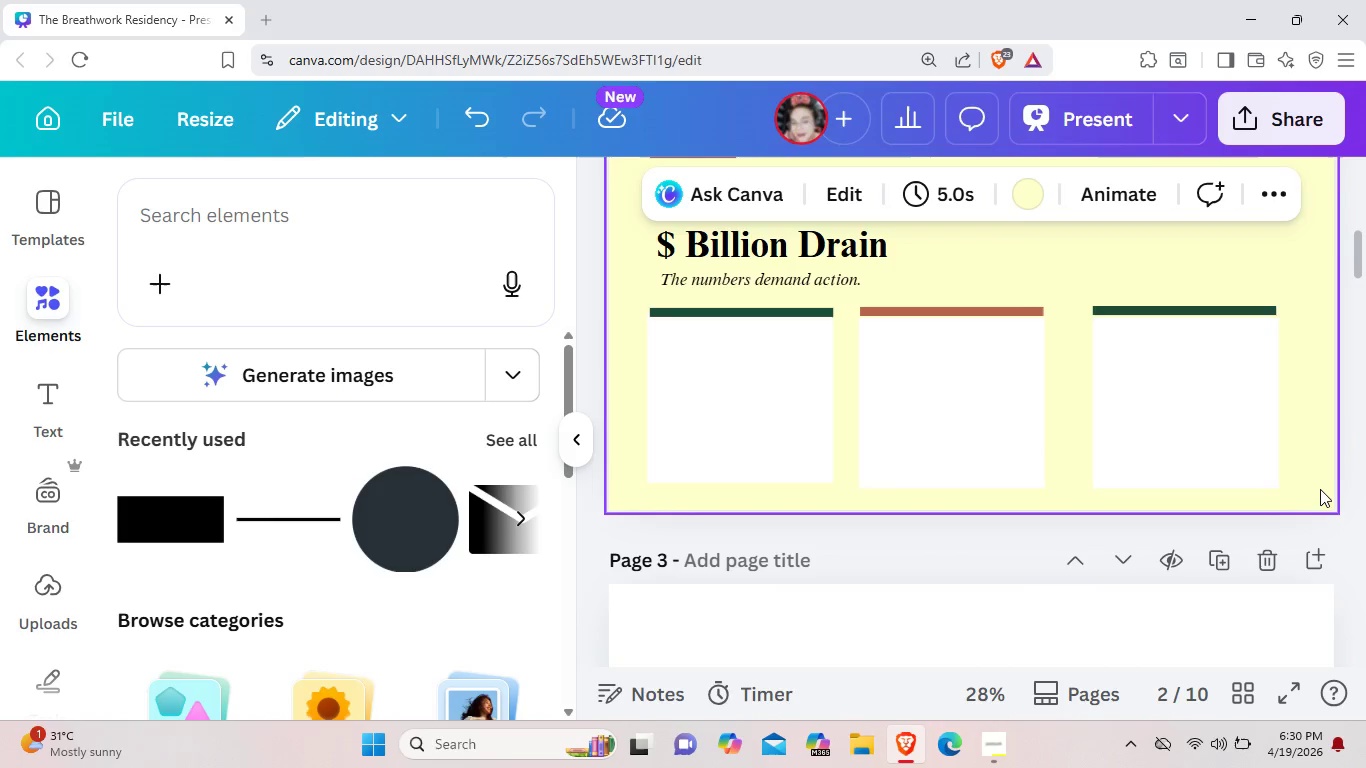 
wait(6.86)
 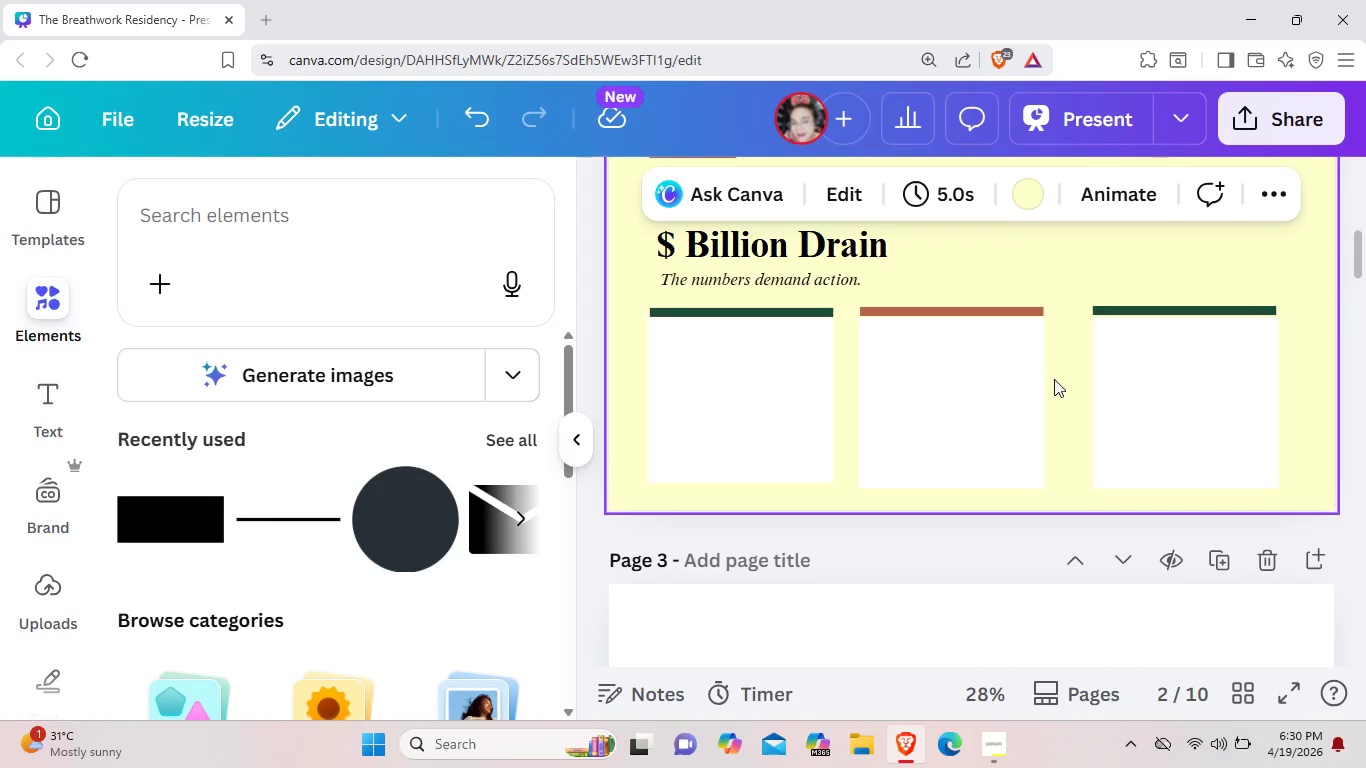 
left_click([1144, 302])
 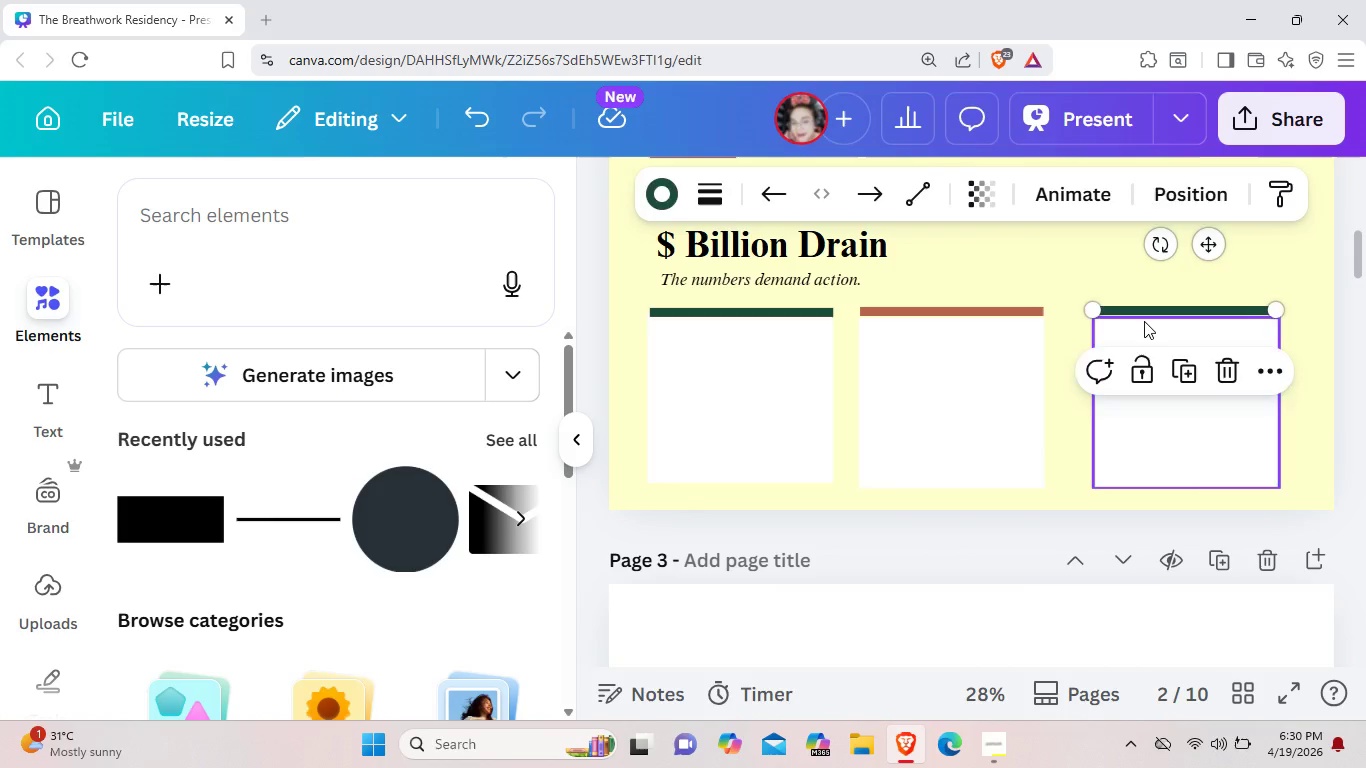 
hold_key(key=ControlLeft, duration=0.52)
 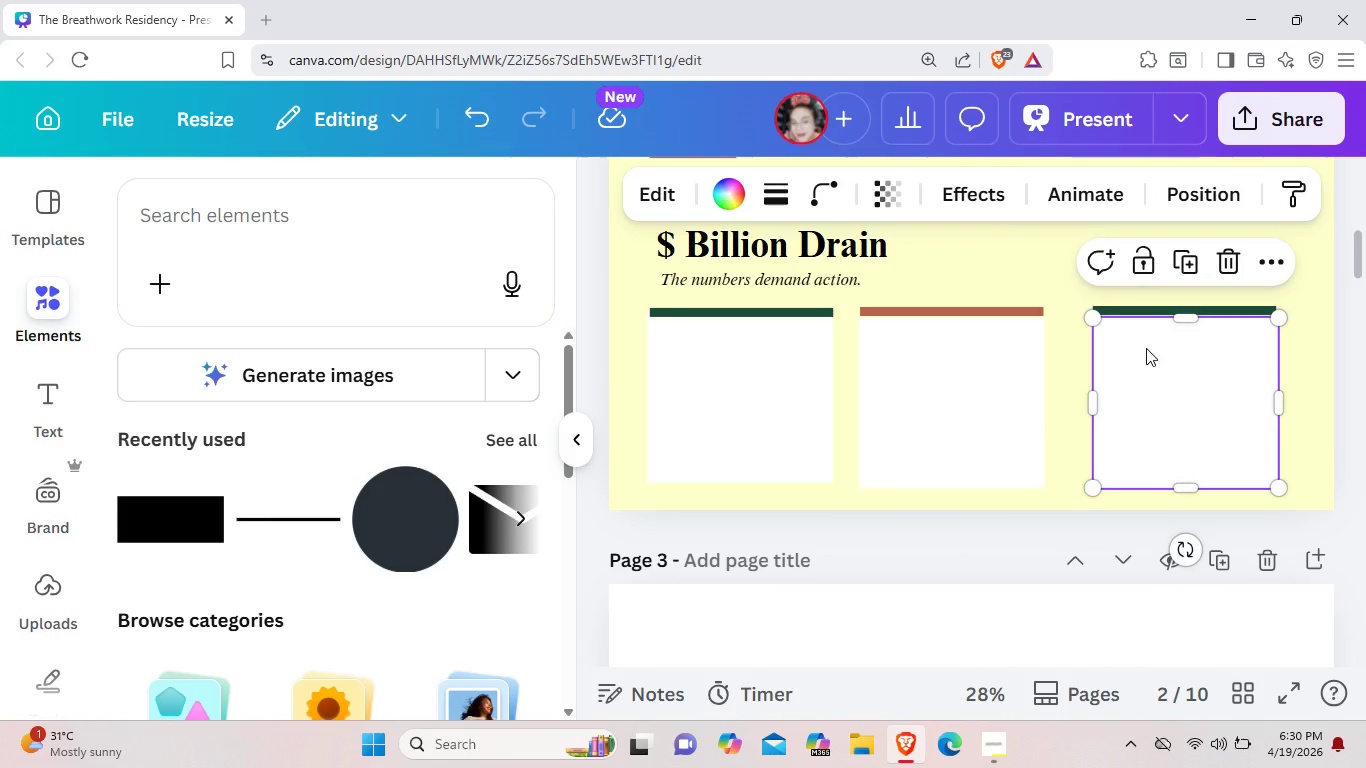 
left_click([1146, 348])
 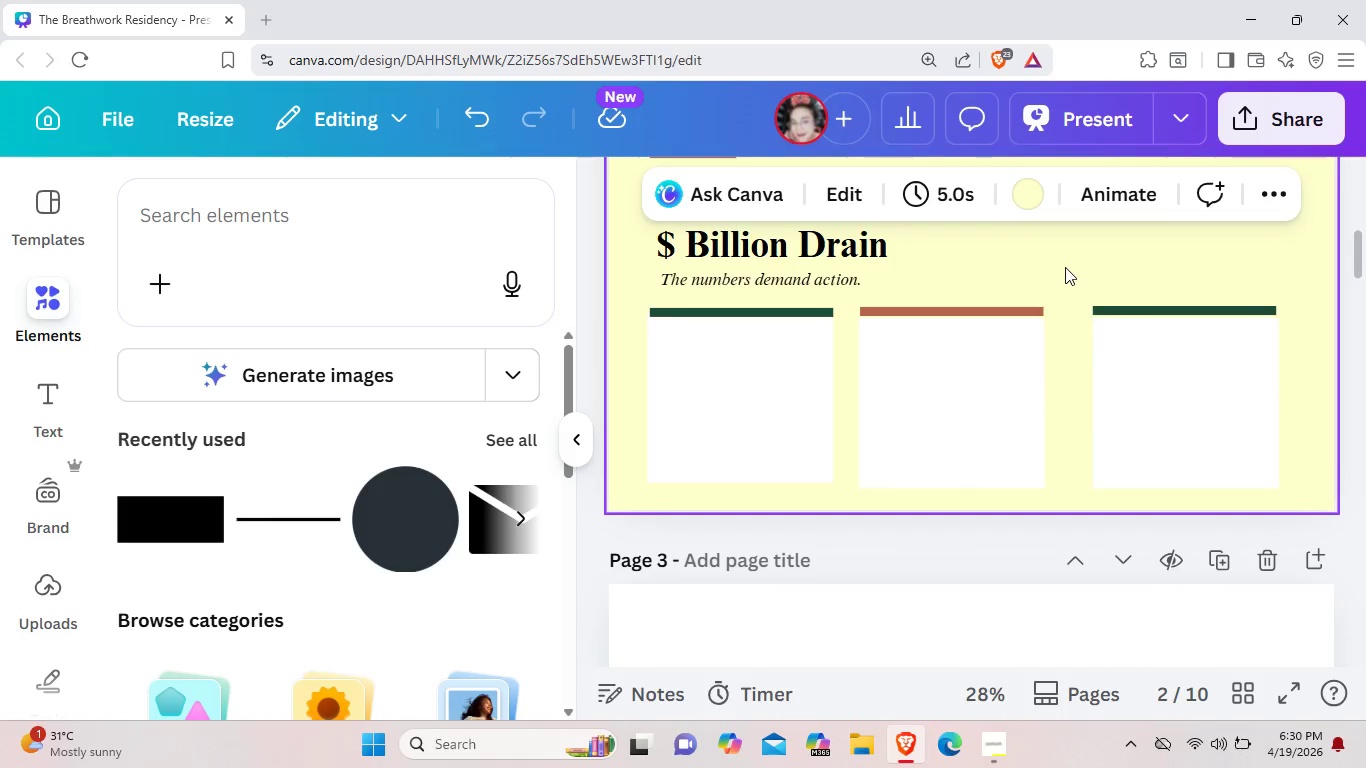 
left_click_drag(start_coordinate=[1055, 262], to_coordinate=[1220, 462])
 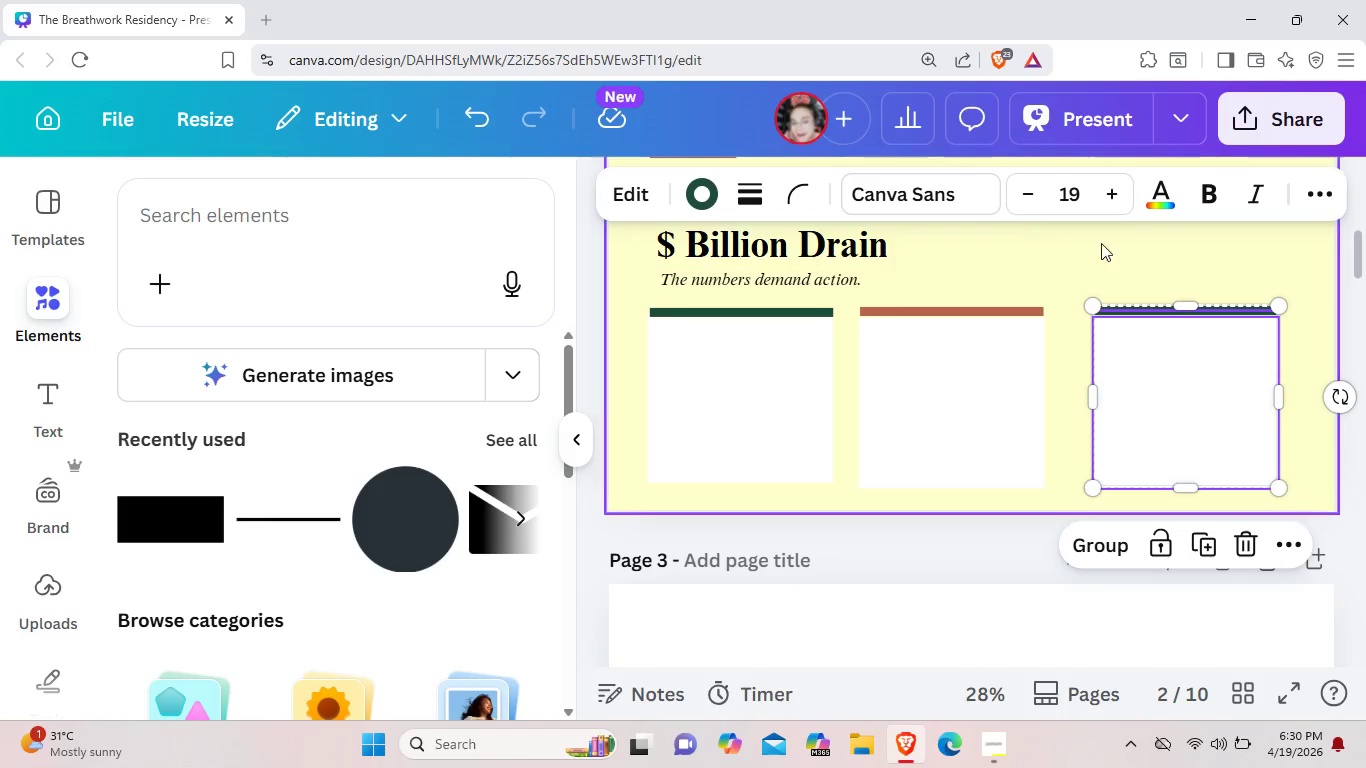 
left_click([1244, 423])
 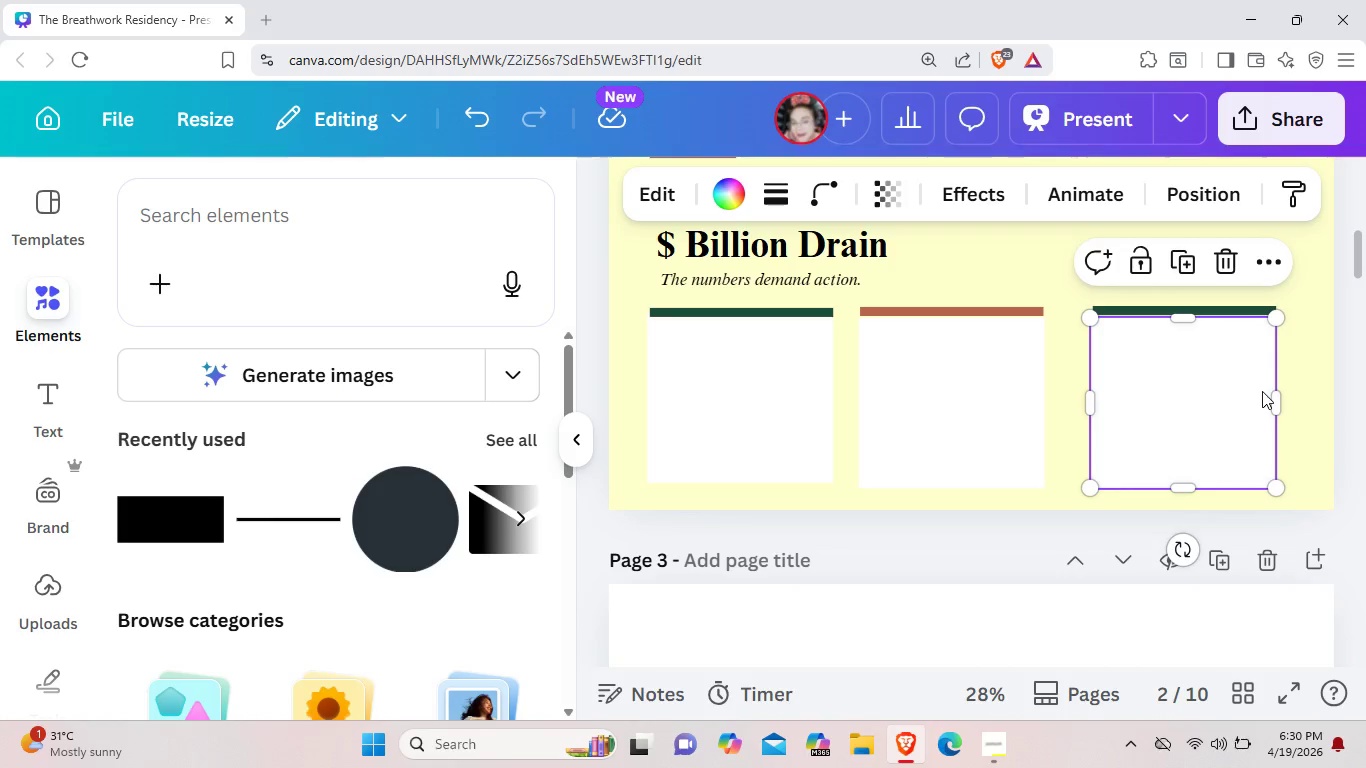 
wait(5.38)
 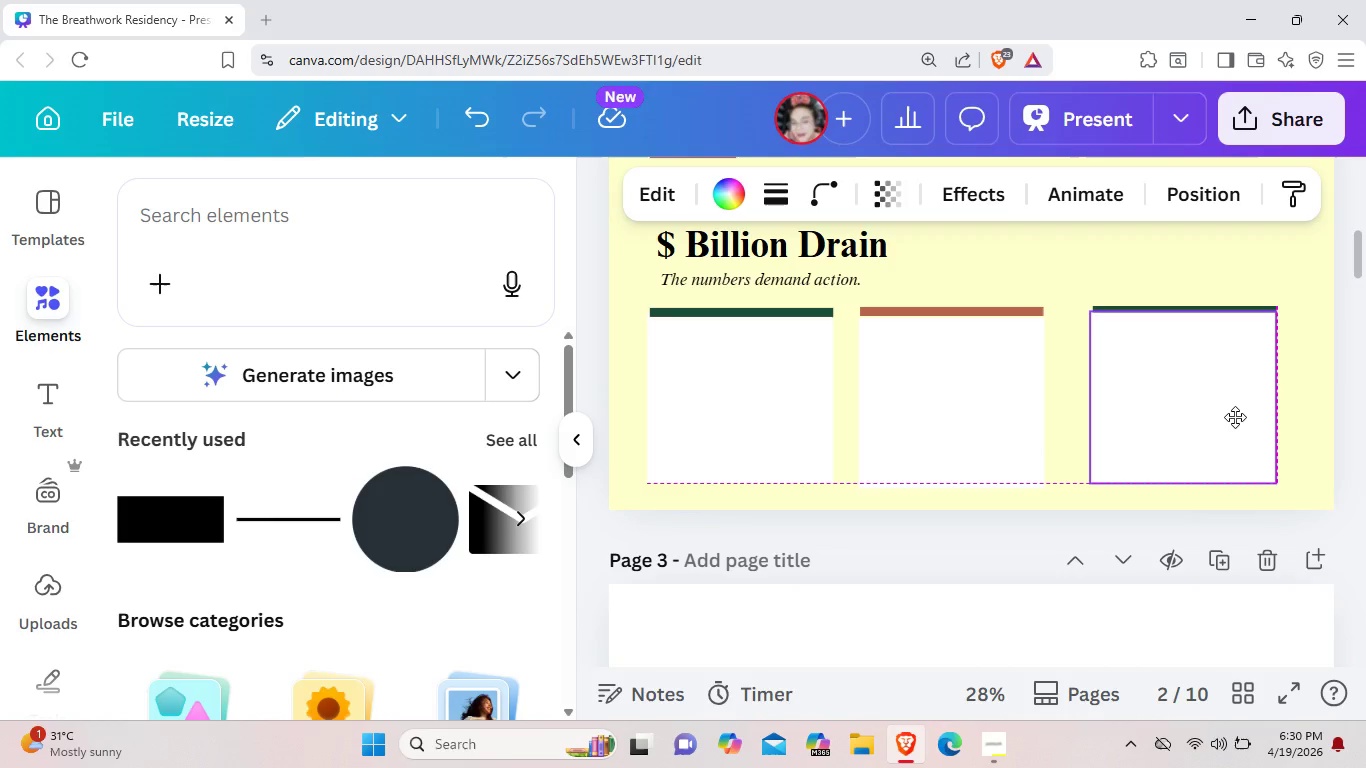 
left_click_drag(start_coordinate=[1092, 392], to_coordinate=[1108, 389])
 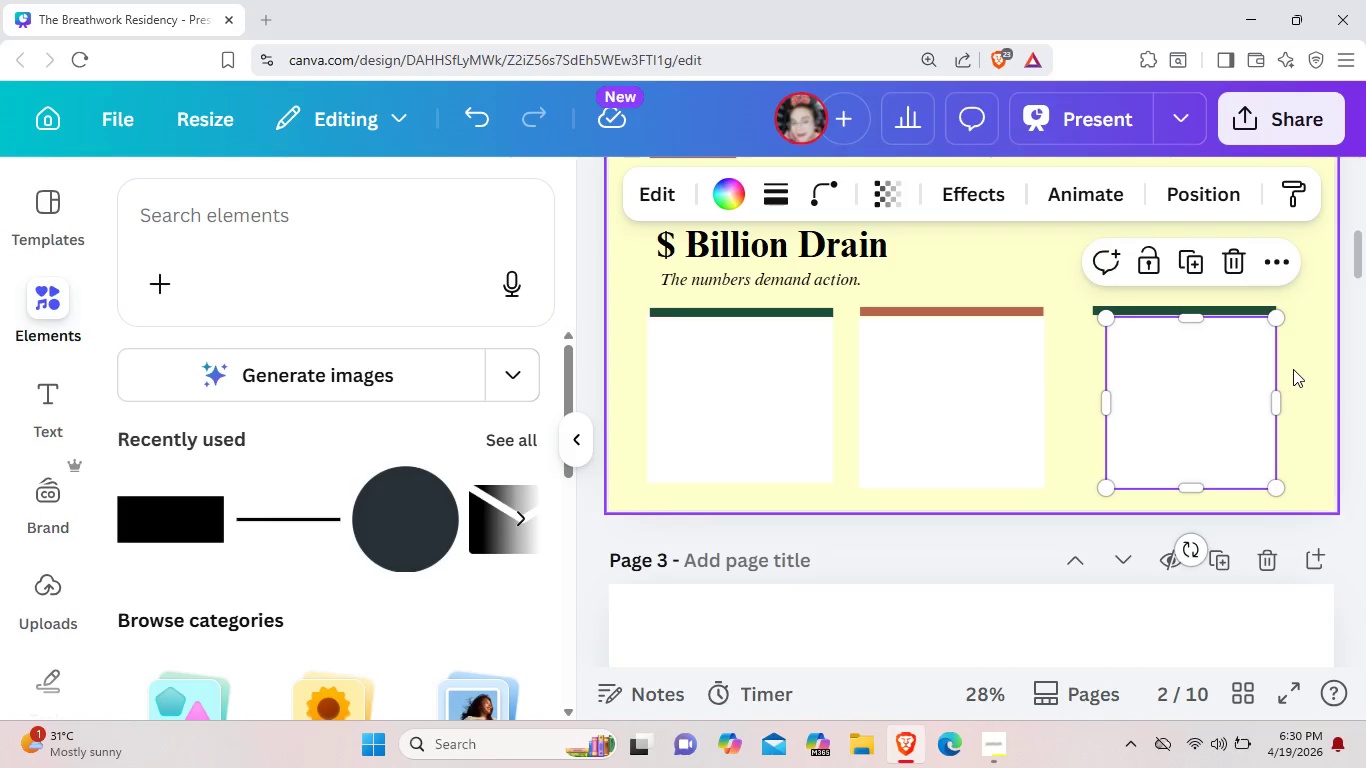 
left_click([1293, 369])
 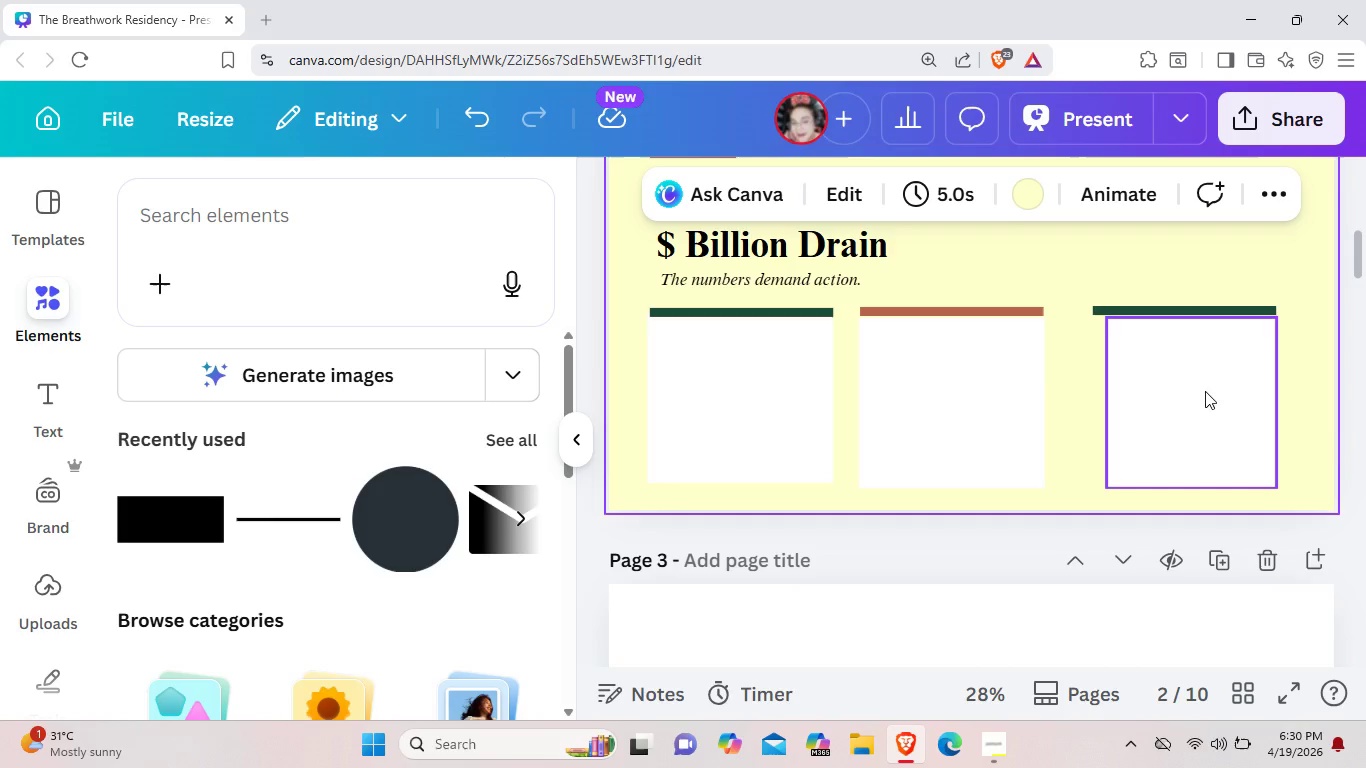 
left_click_drag(start_coordinate=[1208, 384], to_coordinate=[1205, 391])
 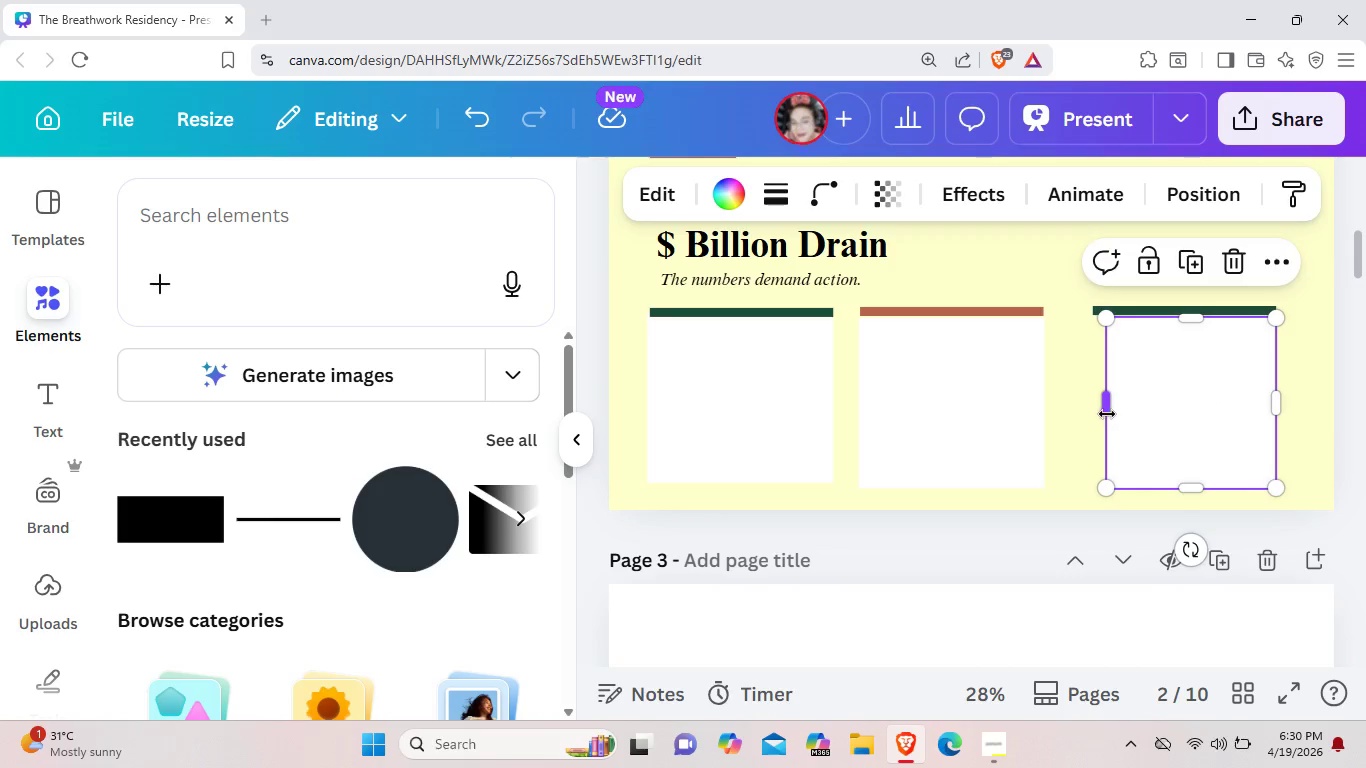 
left_click_drag(start_coordinate=[1106, 414], to_coordinate=[1093, 414])
 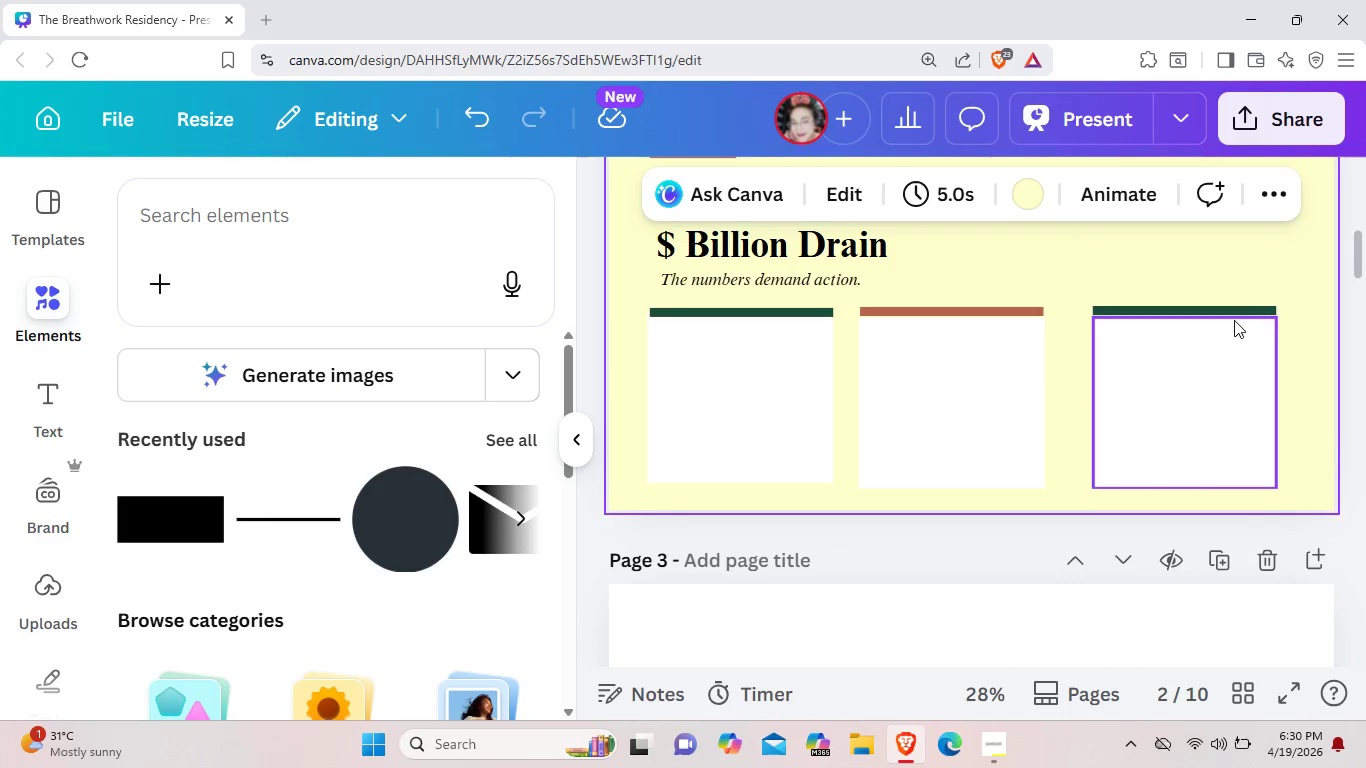 
left_click([1229, 312])
 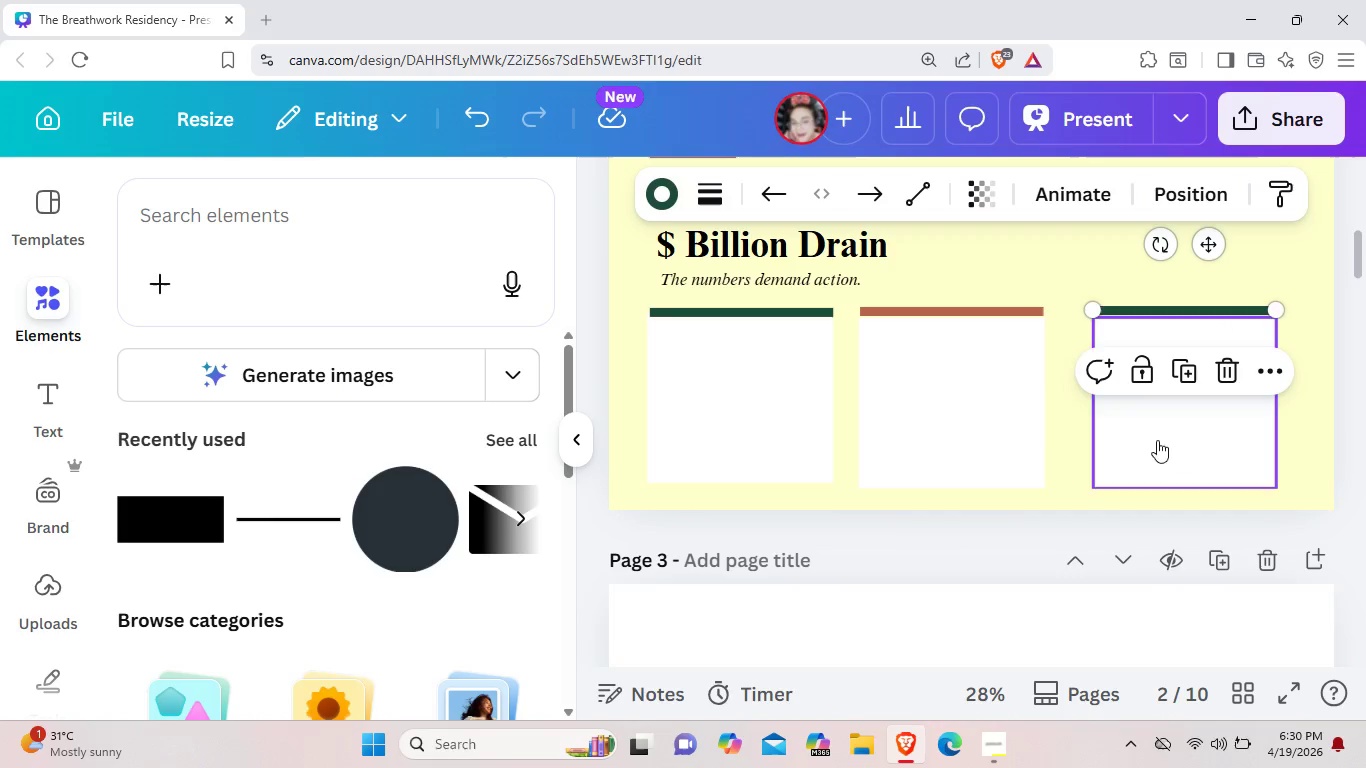 
left_click([982, 744])